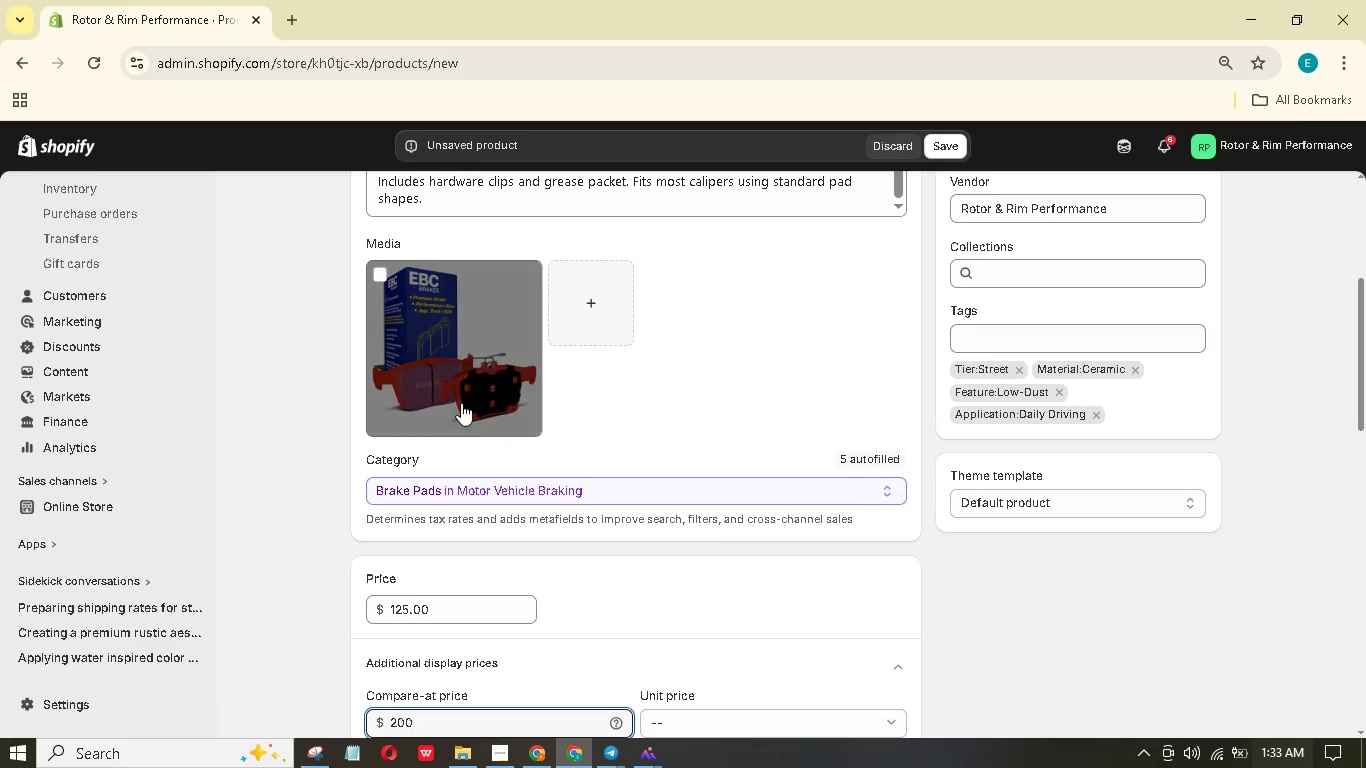 
left_click([461, 403])
 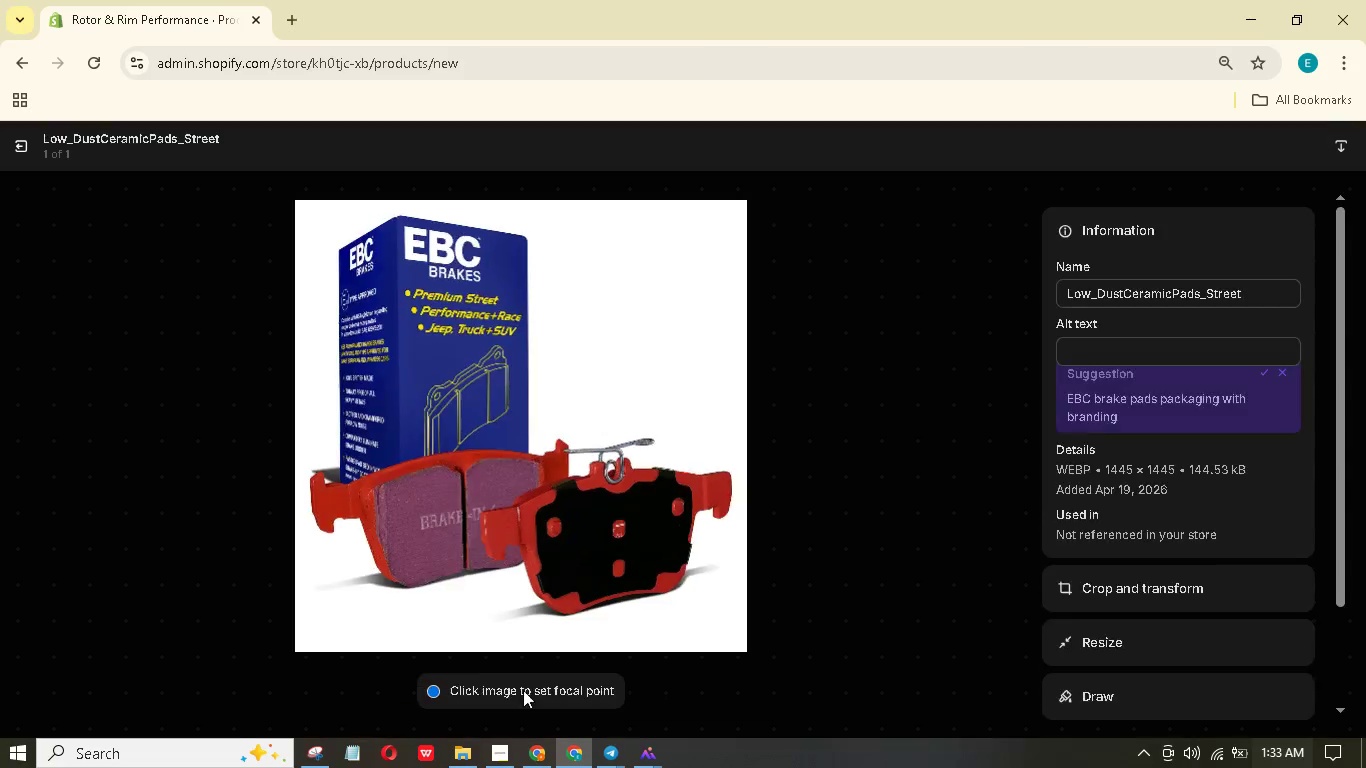 
left_click([1072, 352])
 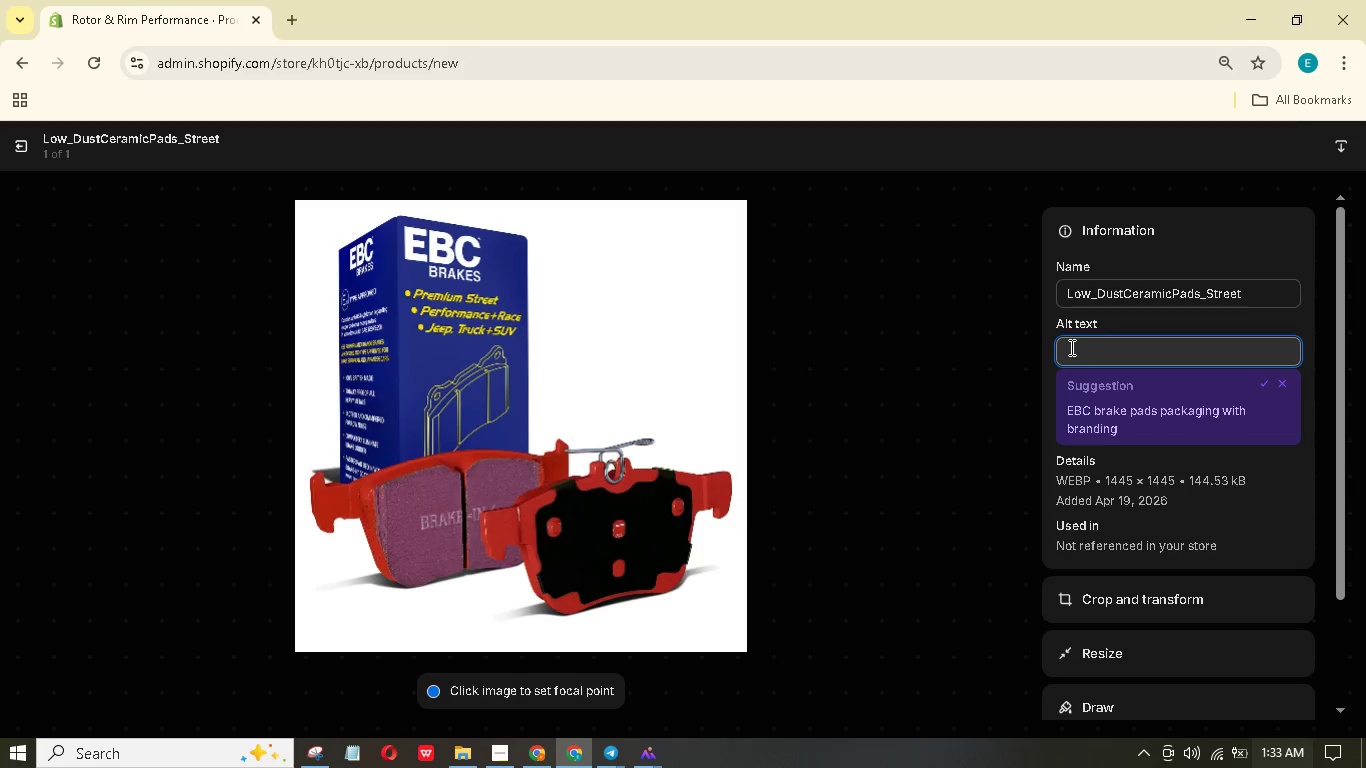 
type(A box of four black pads for street performance )
key(Backspace)
type(. 70% less dut, smooth bite, quit operation.)
 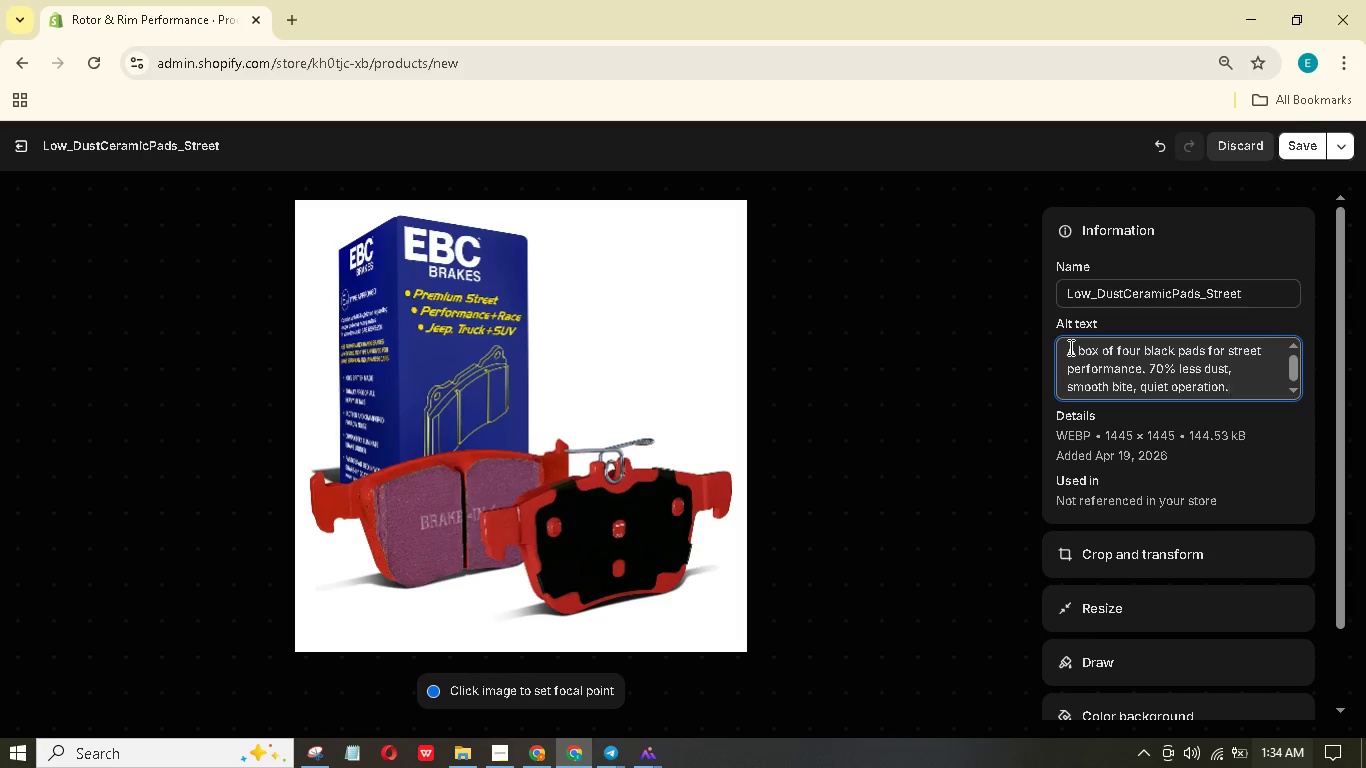 
key(Enter)
 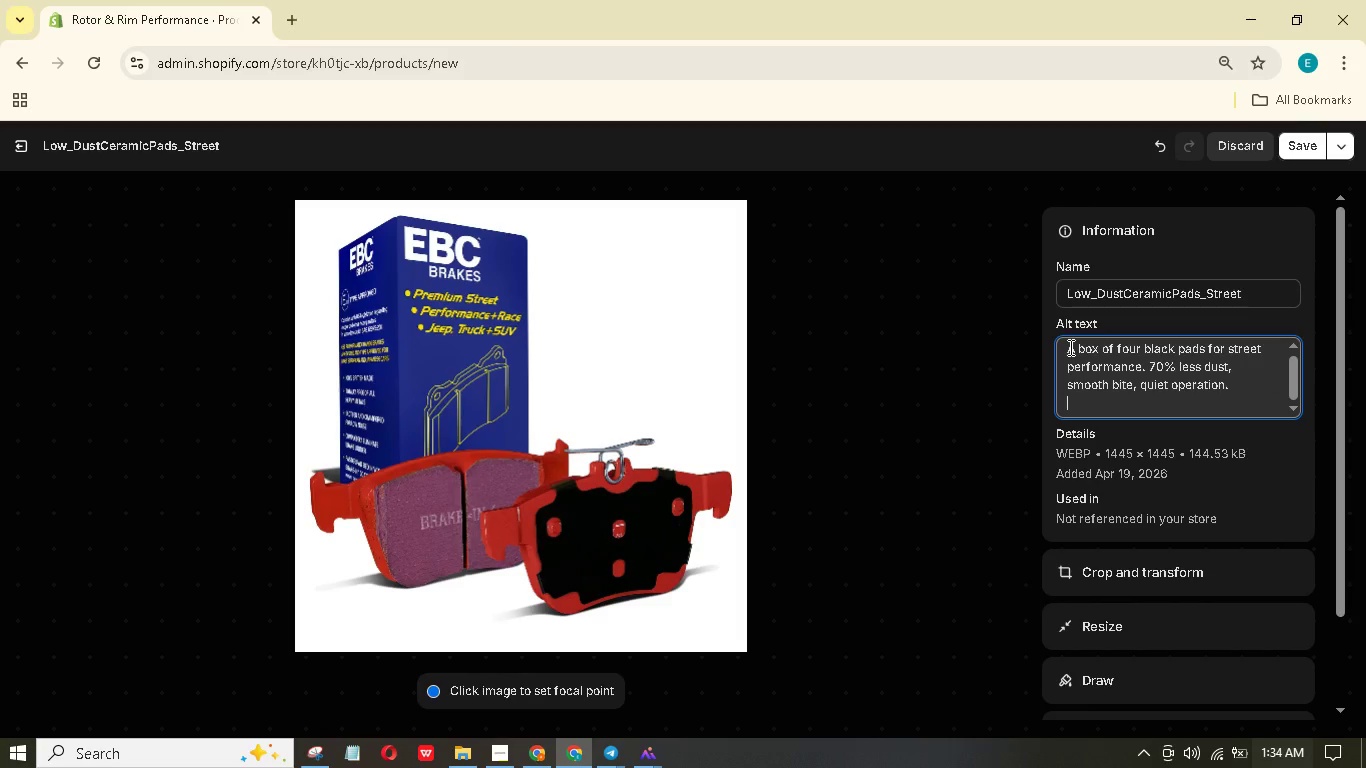 
type(Upgrade our daily drivr. Shop now.)
 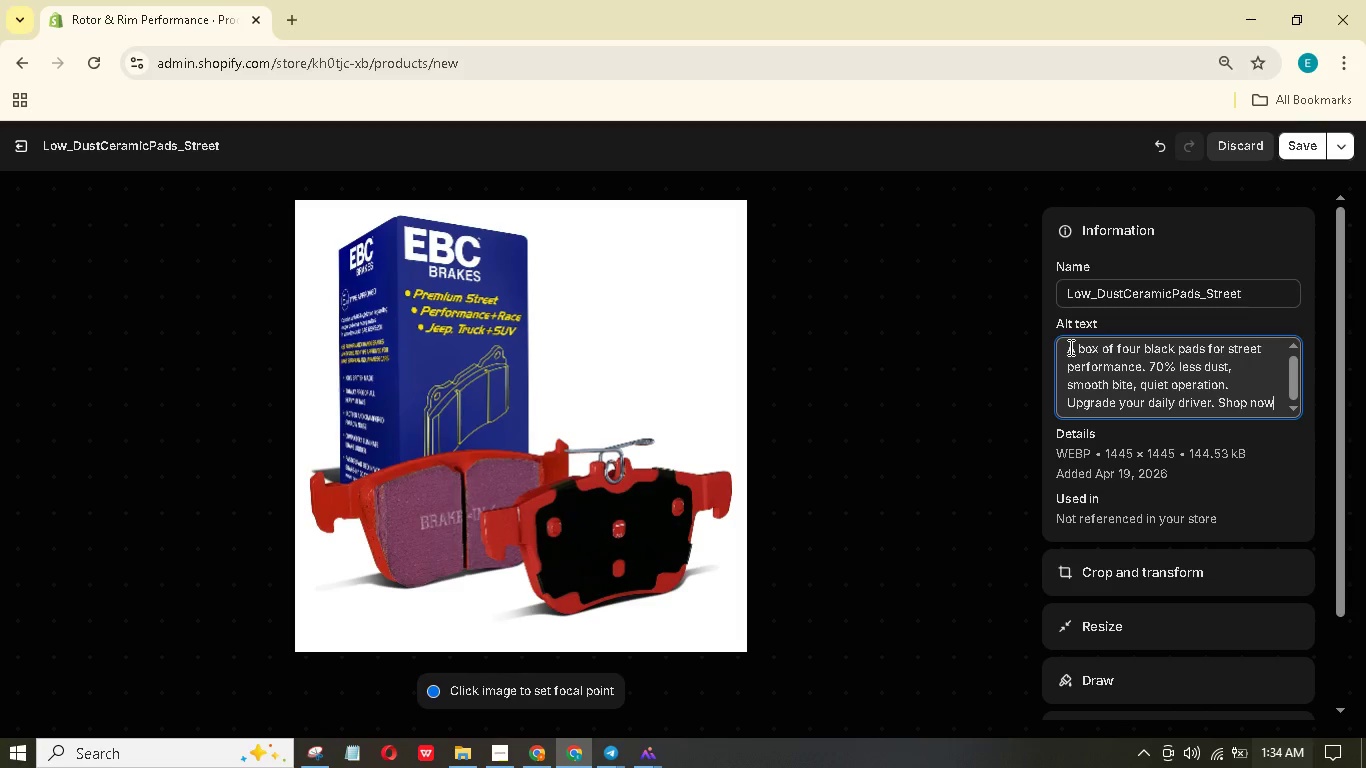 
scroll: coordinate [1127, 359], scroll_direction: up, amount: 7.0
 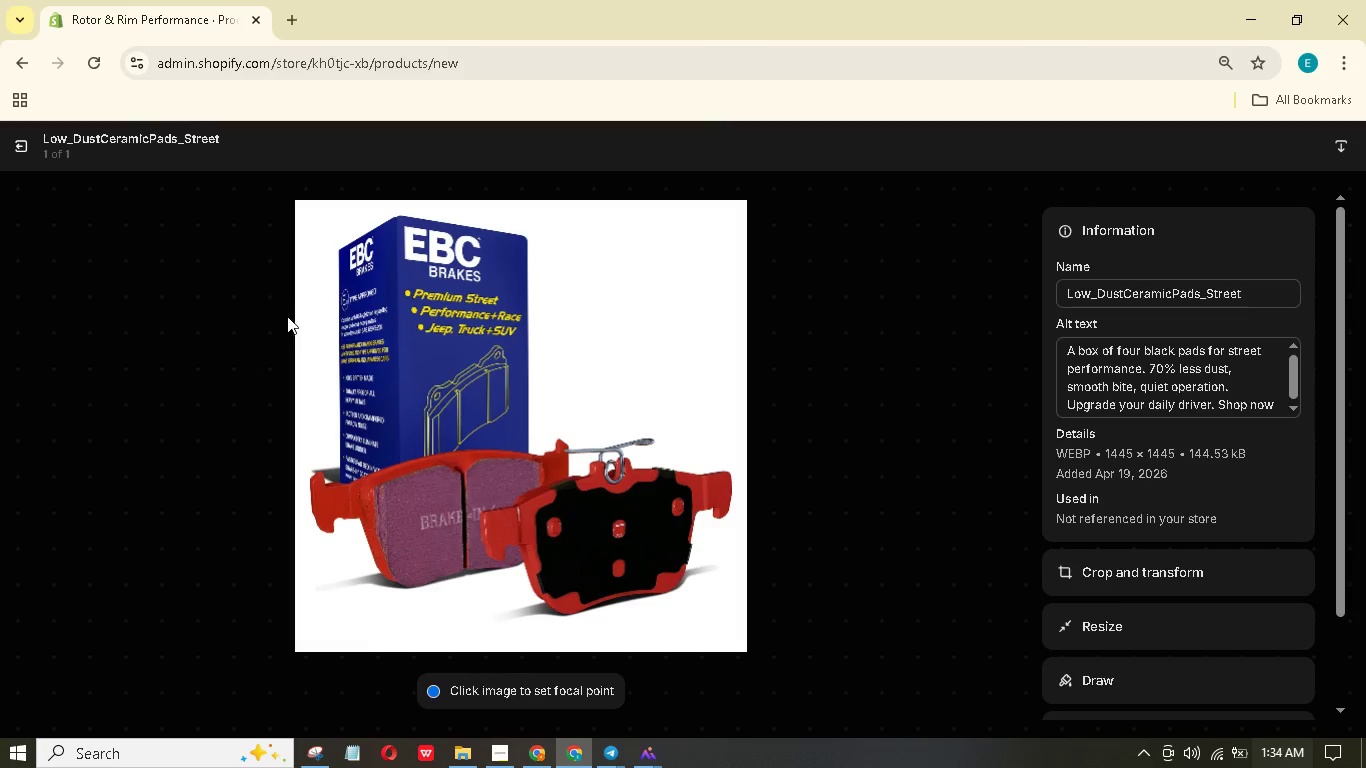 
left_click_drag(start_coordinate=[28, 144], to_coordinate=[34, 143])
 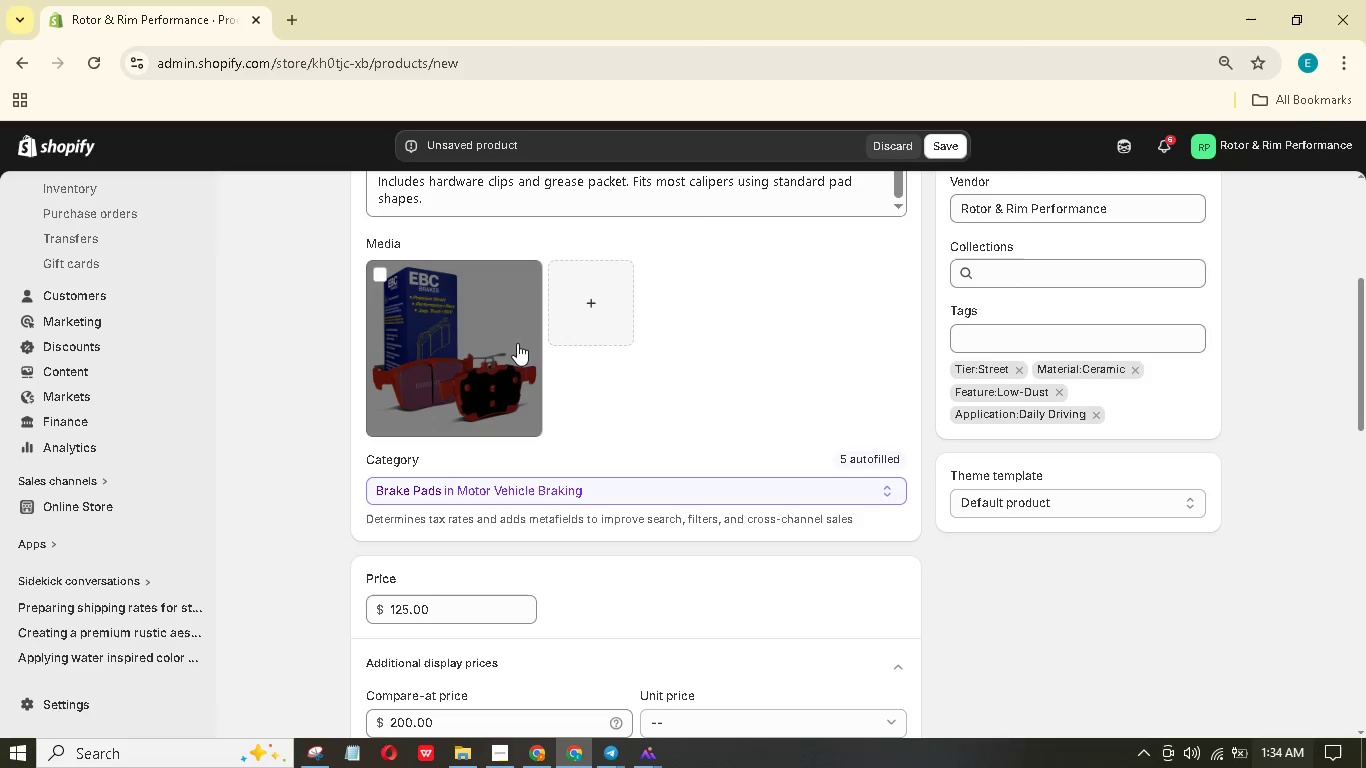 
scroll: coordinate [808, 404], scroll_direction: down, amount: 7.0
 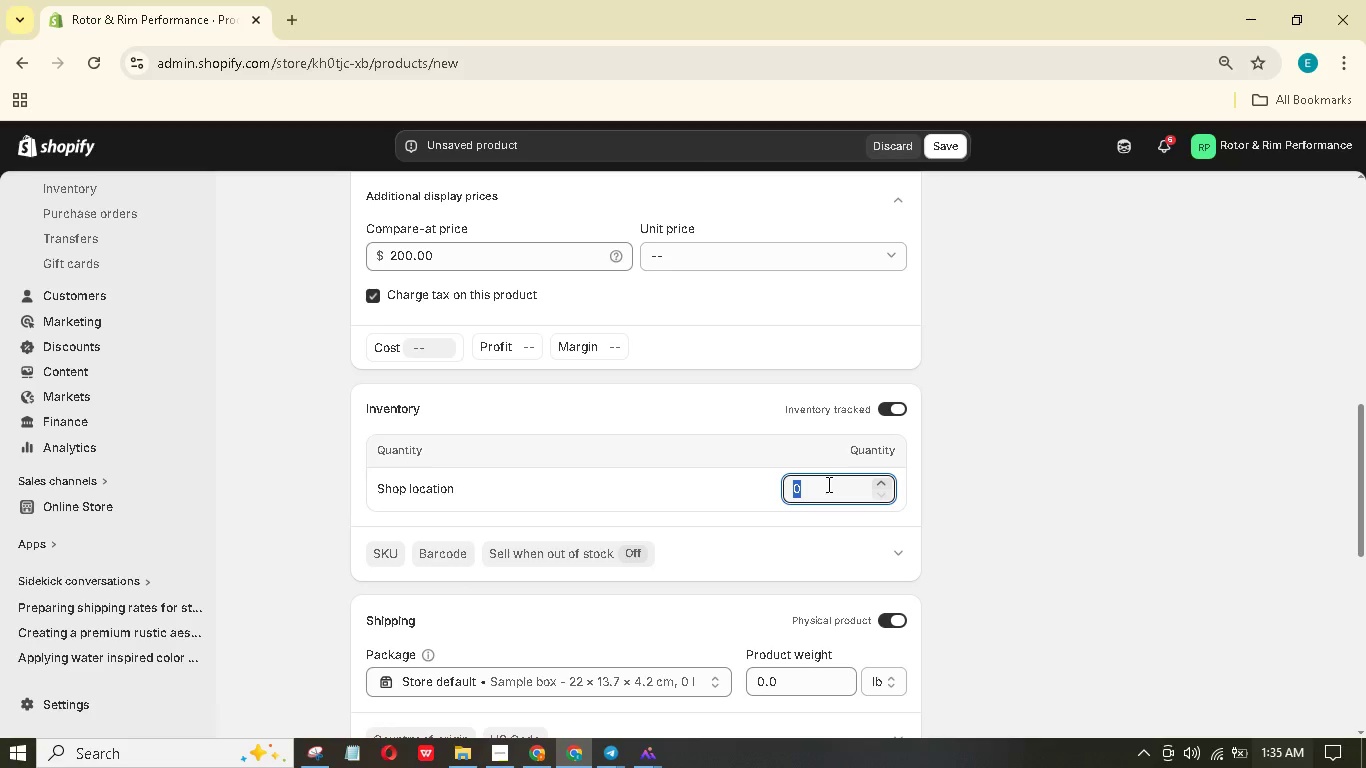 
key(Numpad1)
 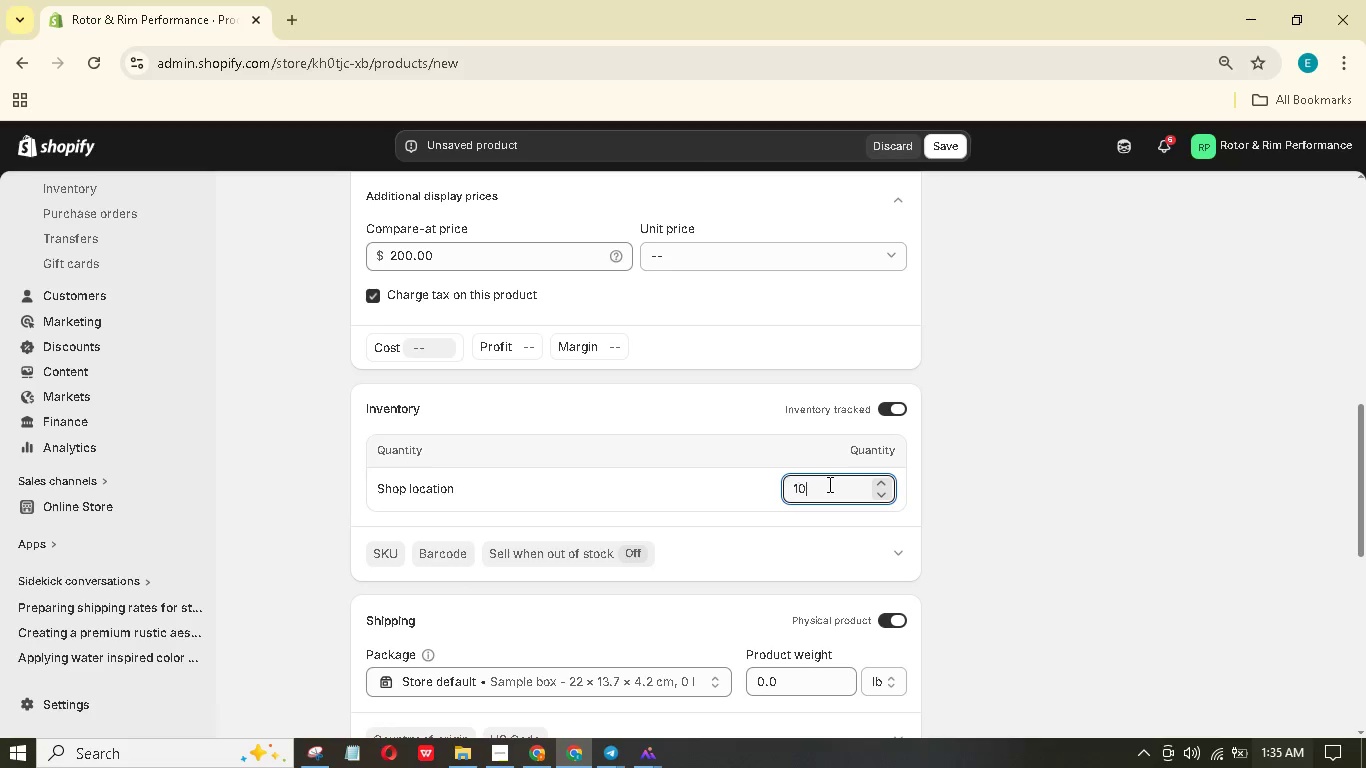 
key(Numpad0)
 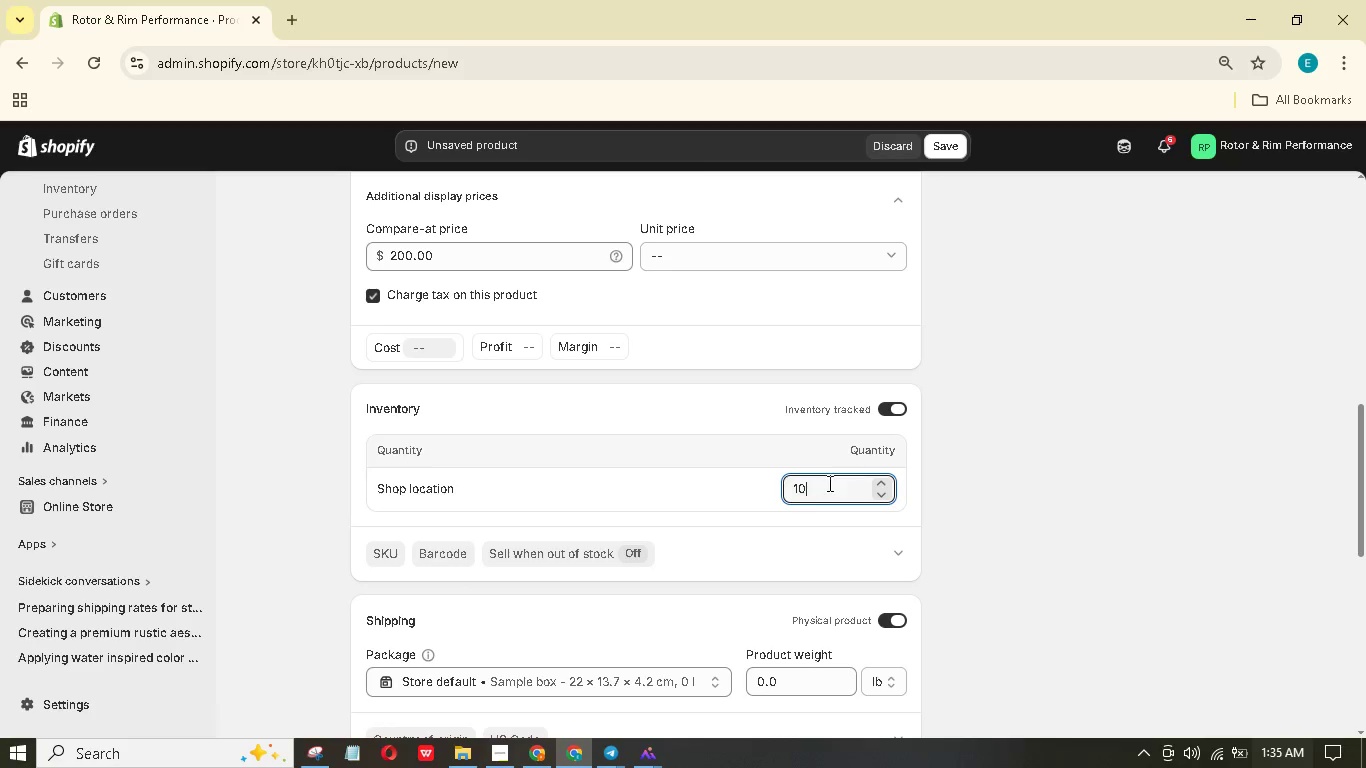 
key(Numpad0)
 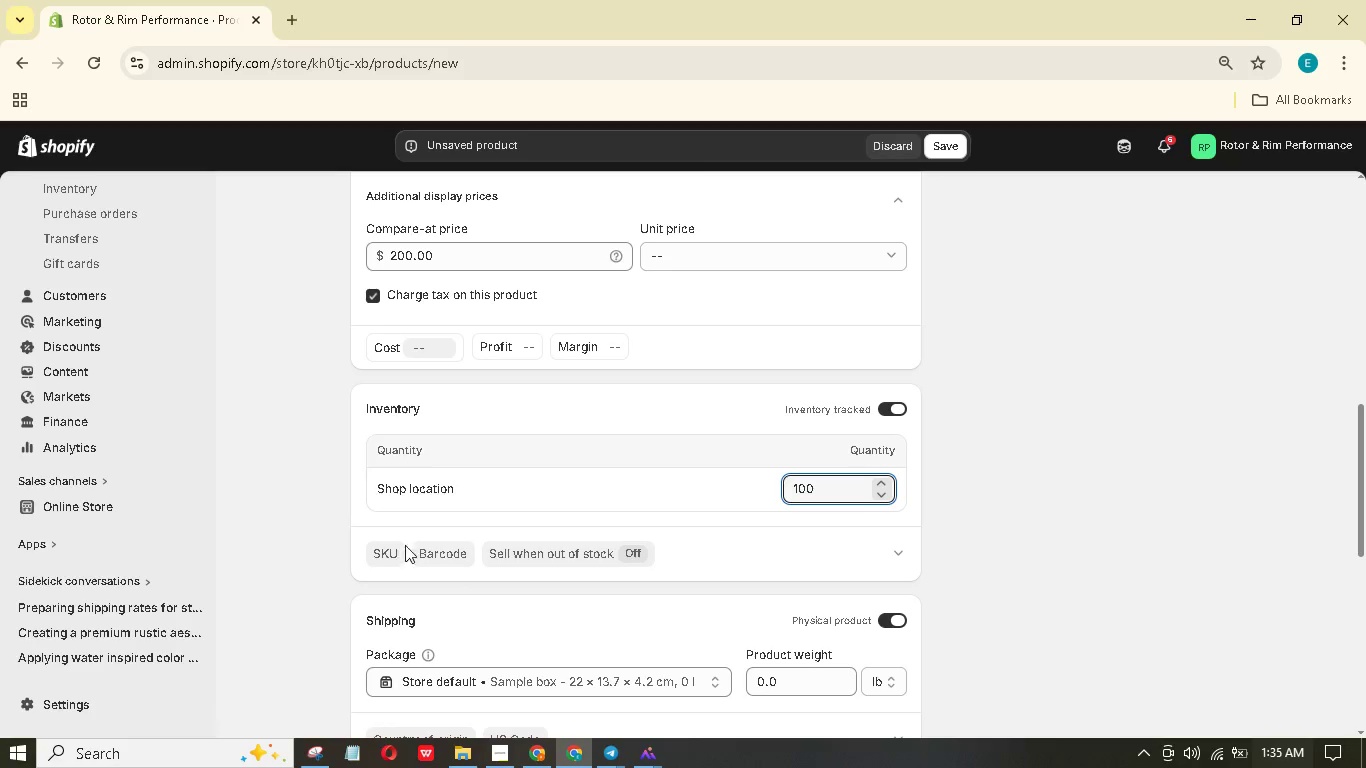 
left_click([392, 551])
 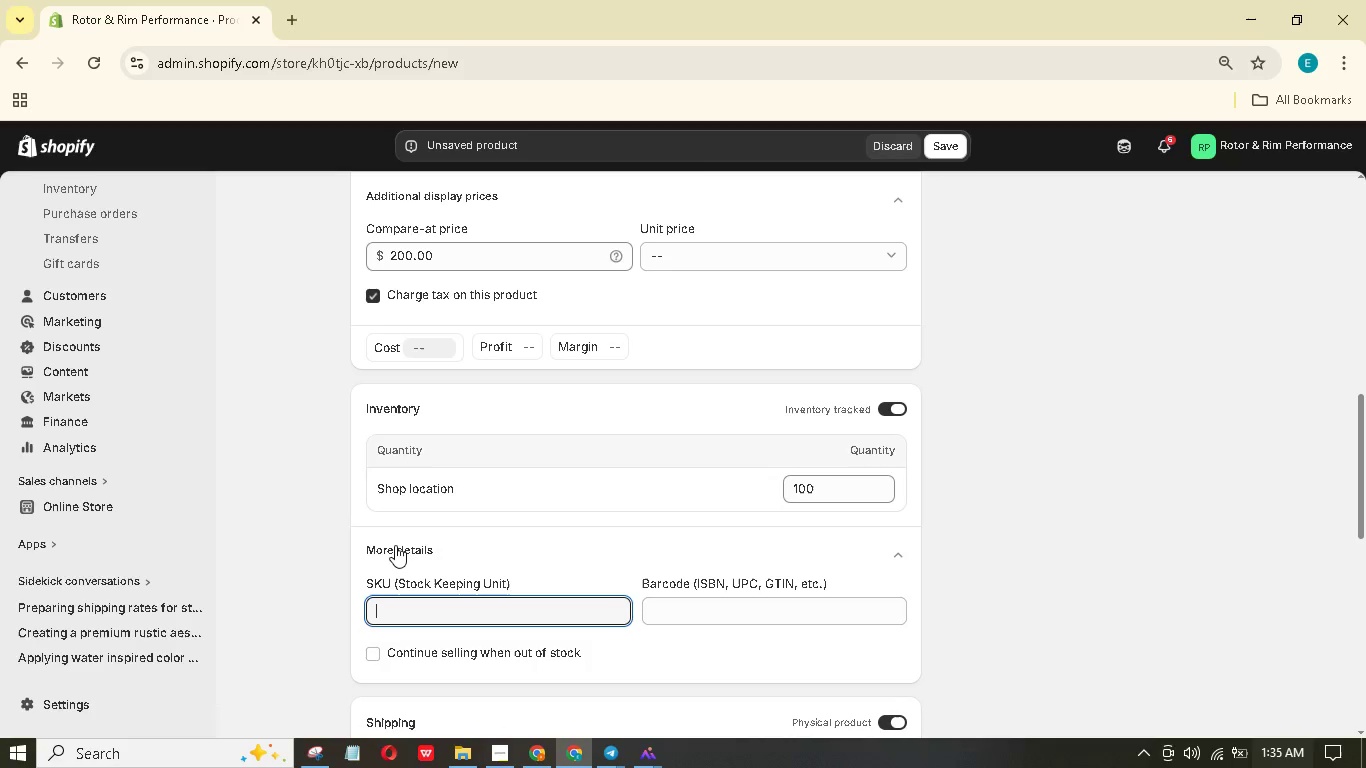 
type(AAP)
key(Backspace)
key(Backspace)
key(Backspace)
key(Backspace)
type(RRP-LDCp-)
key(Backspace)
key(Backspace)
type(P-01)
 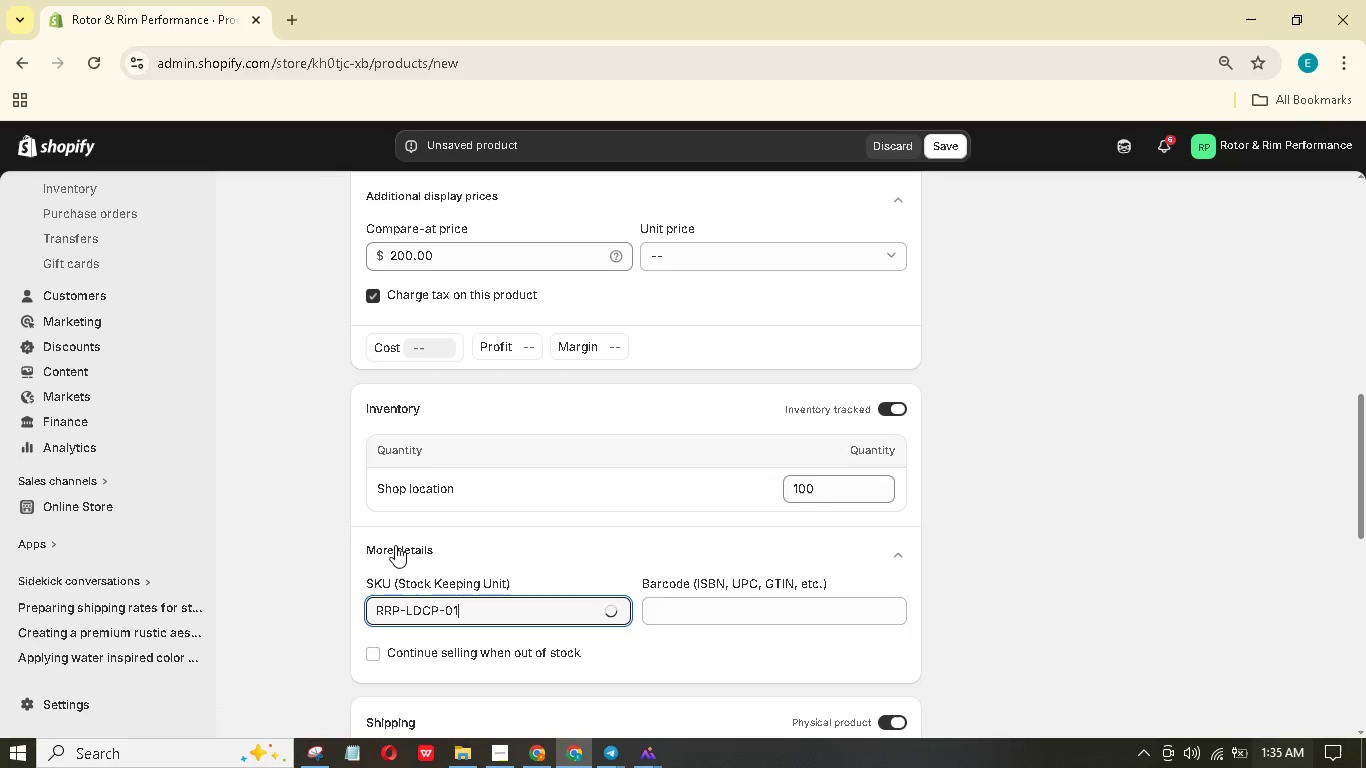 
scroll: coordinate [650, 432], scroll_direction: down, amount: 3.0
 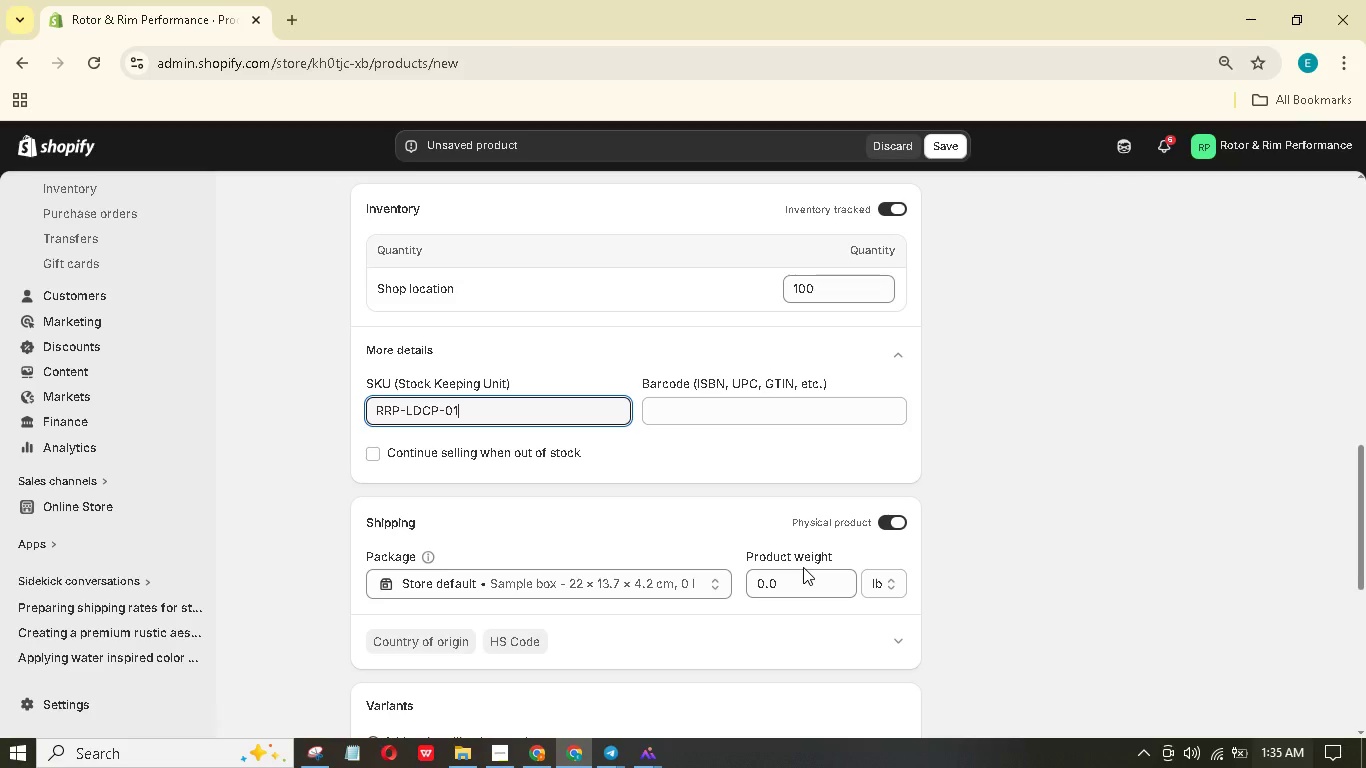 
left_click_drag(start_coordinate=[803, 567], to_coordinate=[741, 580])
 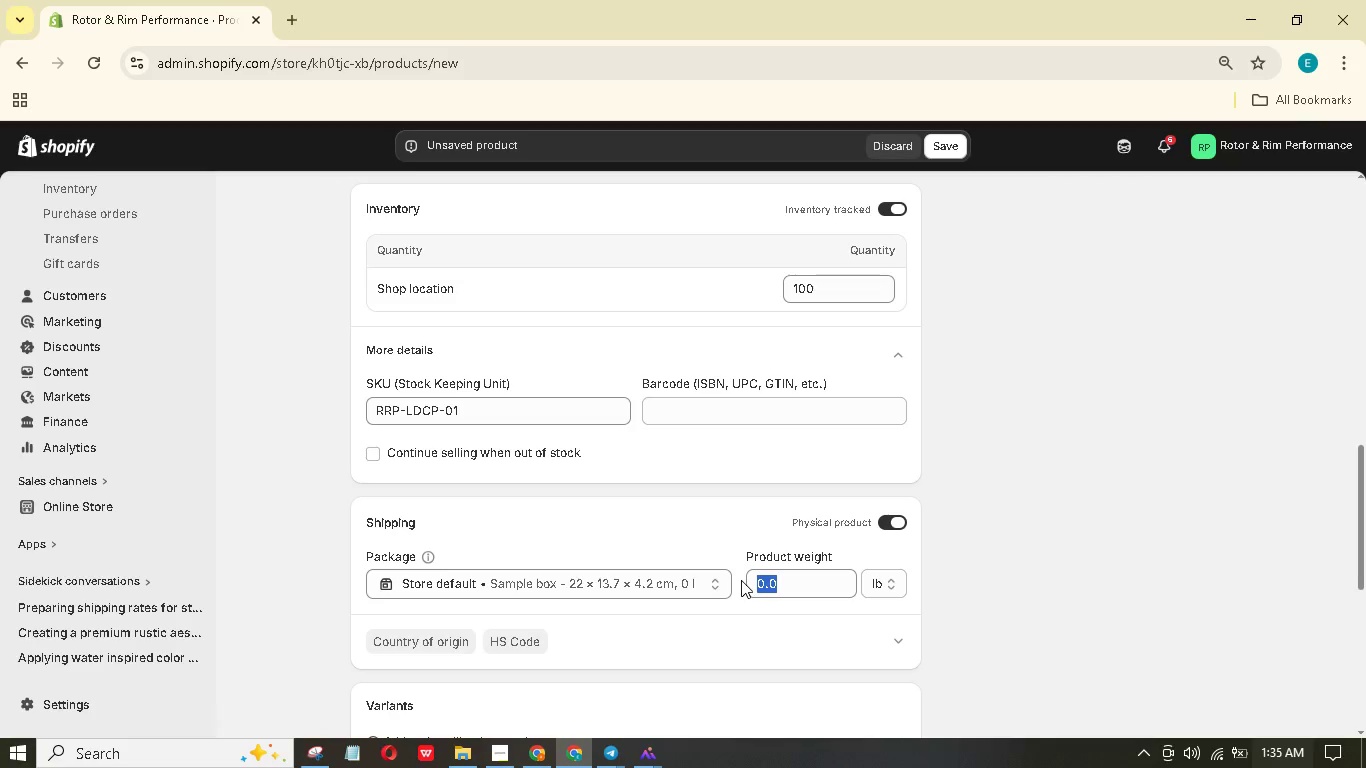 
key(Numpad2)
 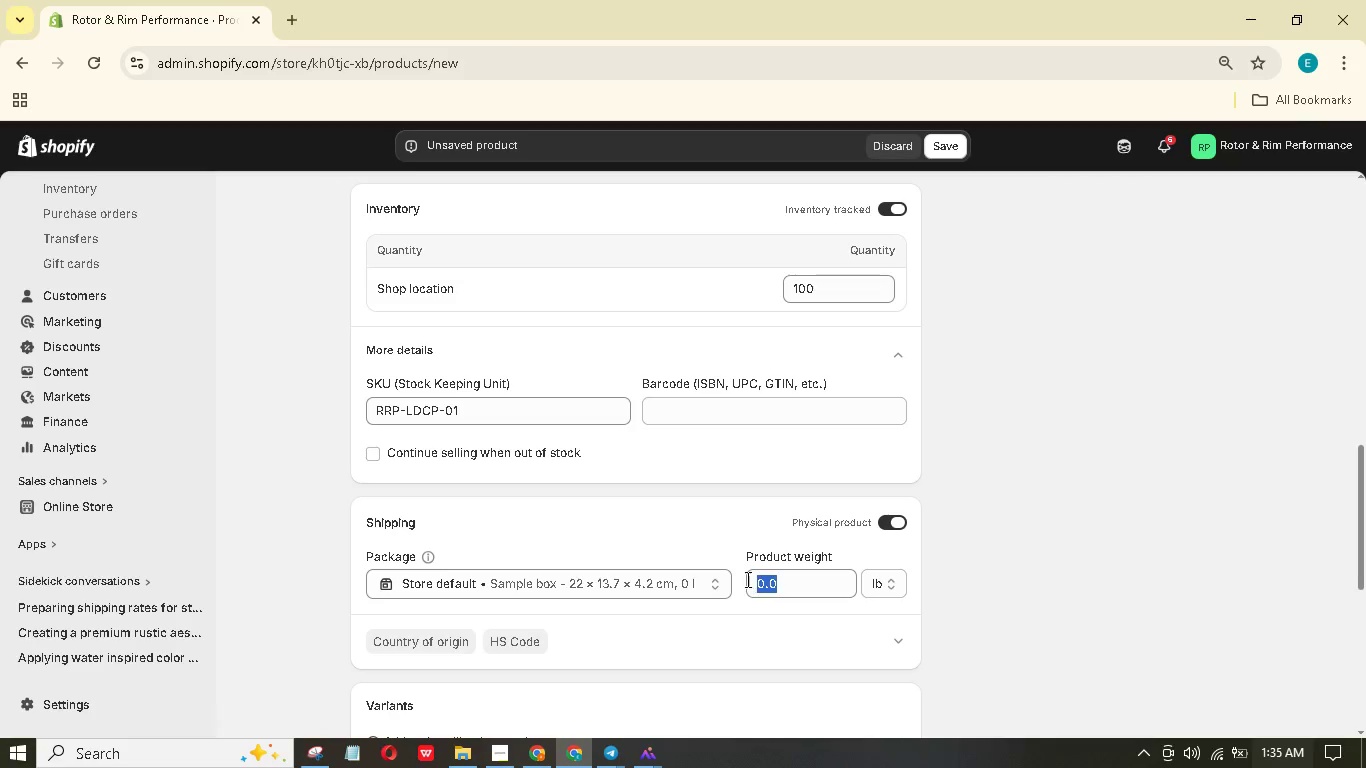 
hold_key(key=NumpadDecimal, duration=0.33)
 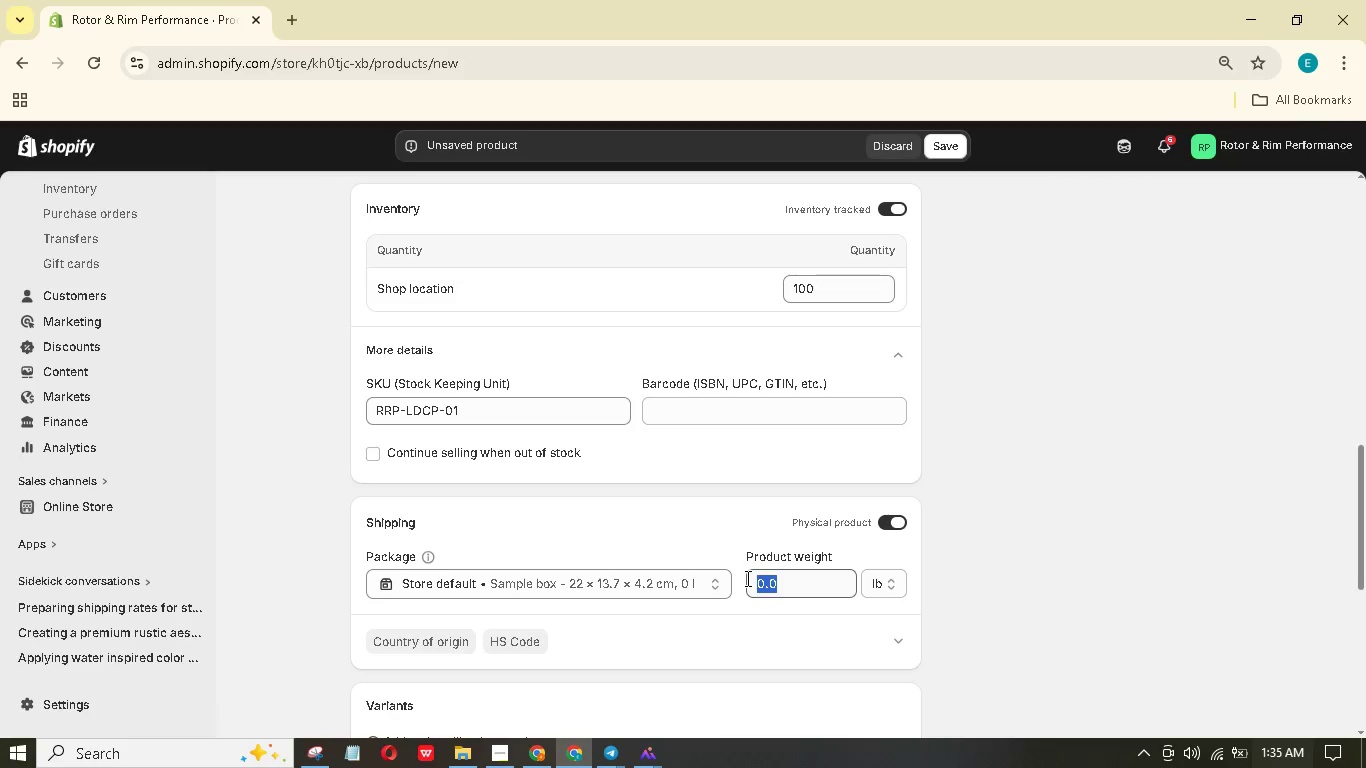 
key(Numpad8)
 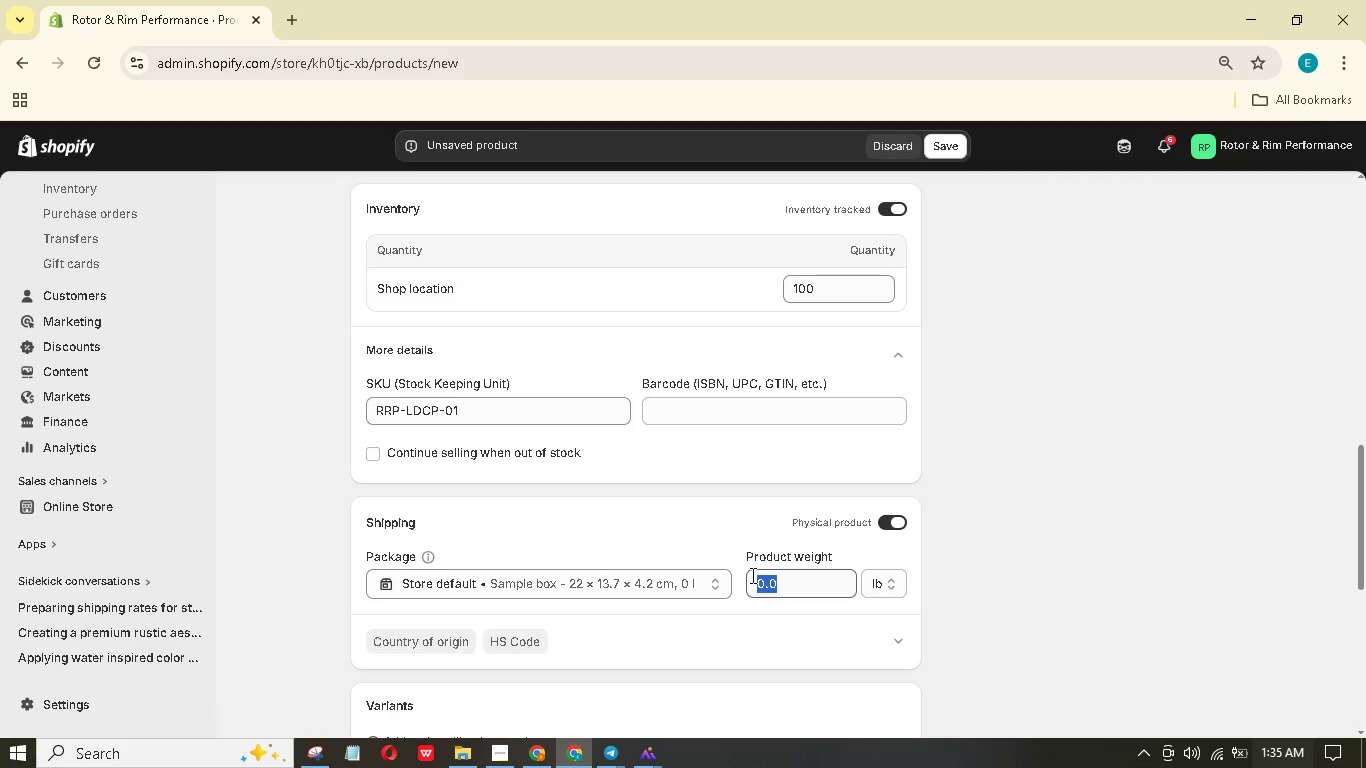 
key(Numpad2)
 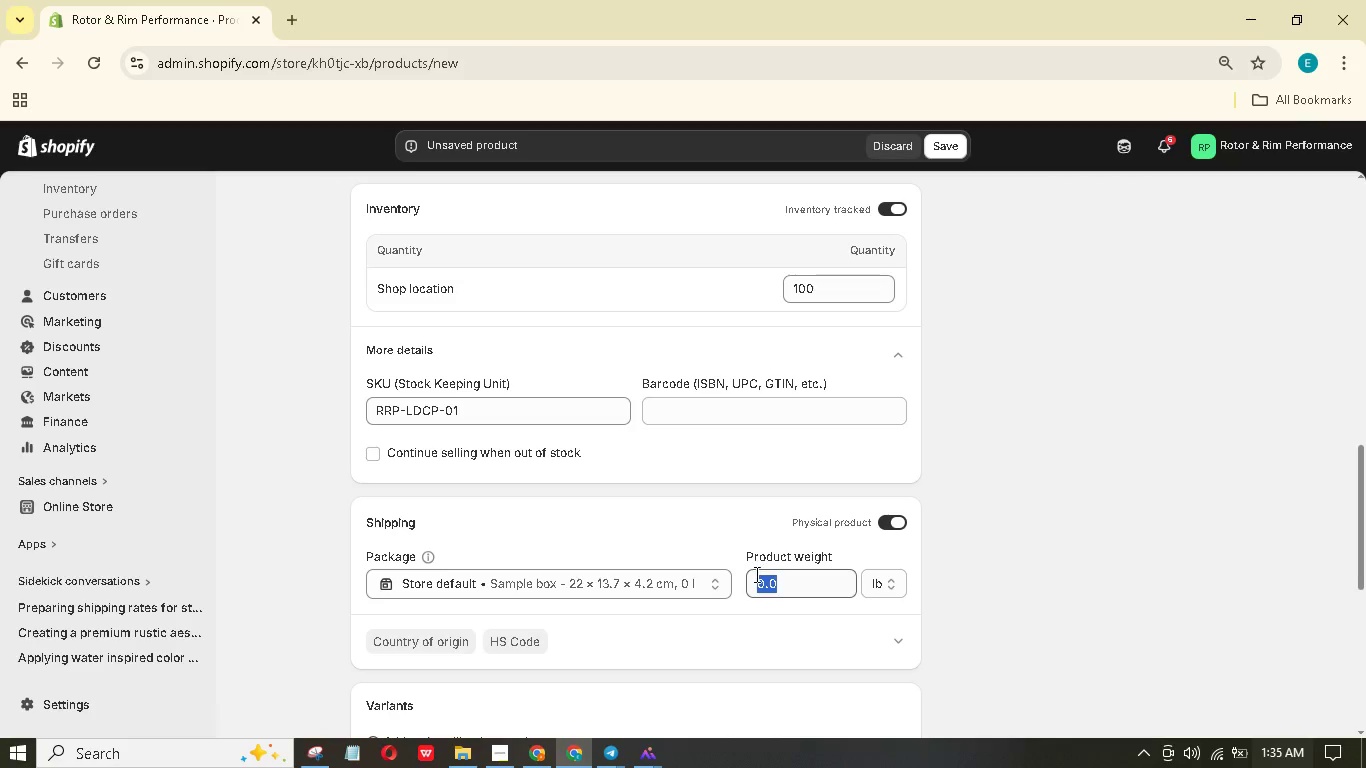 
key(NumpadDecimal)
 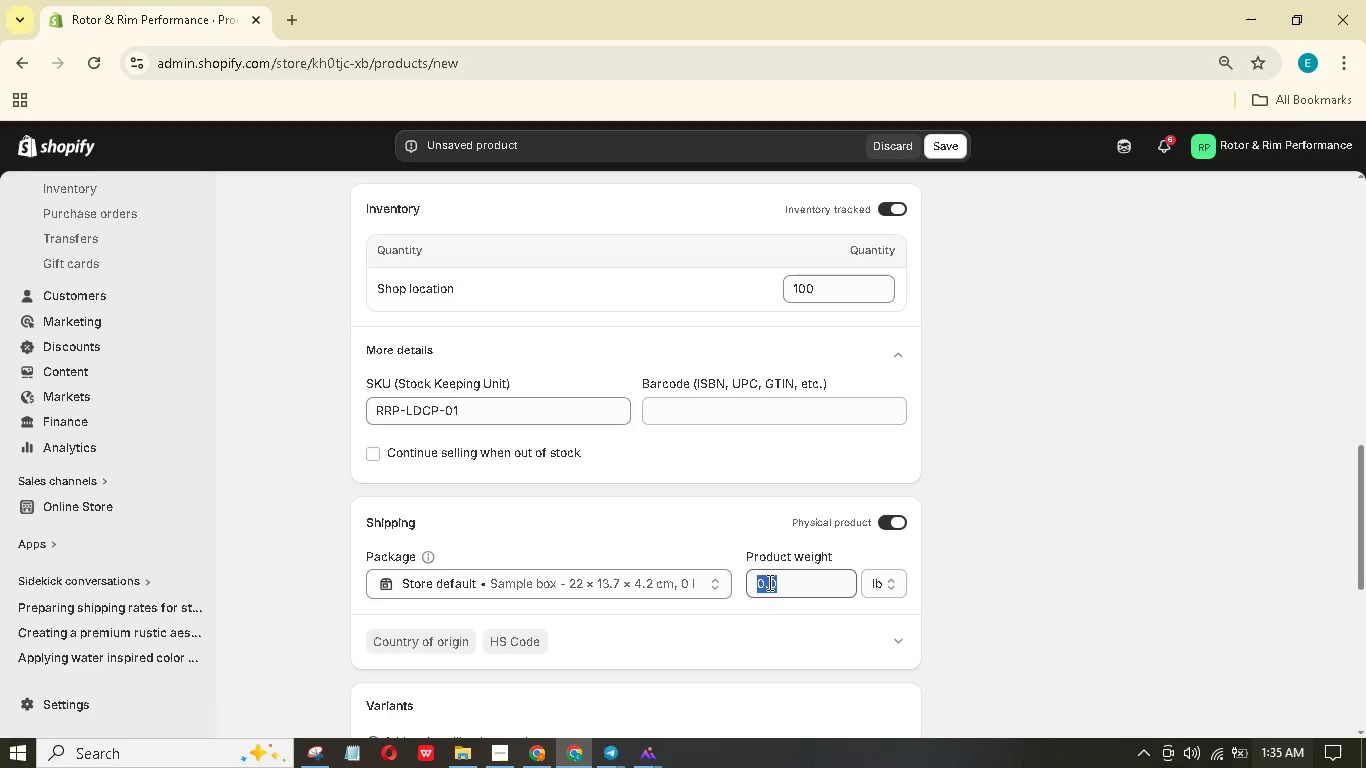 
key(NumLock)
 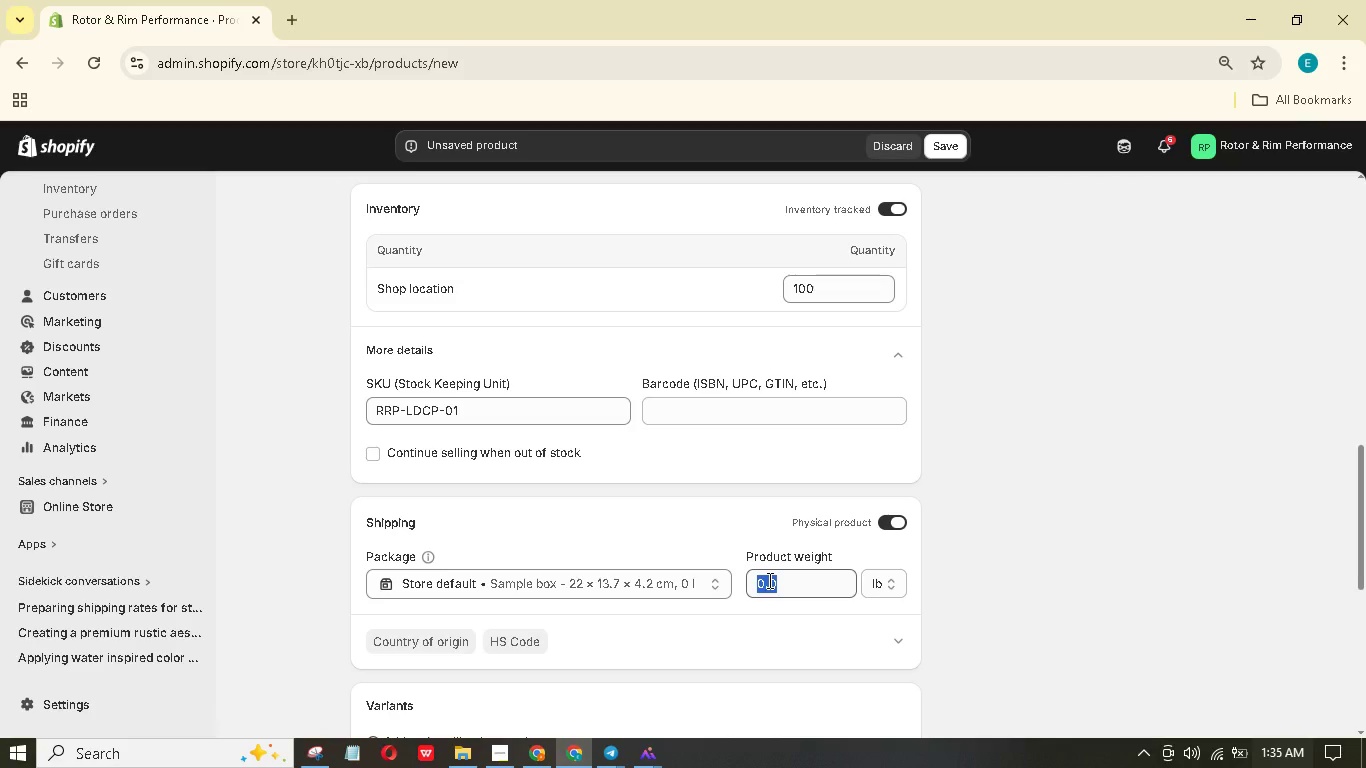 
key(NumLock)
 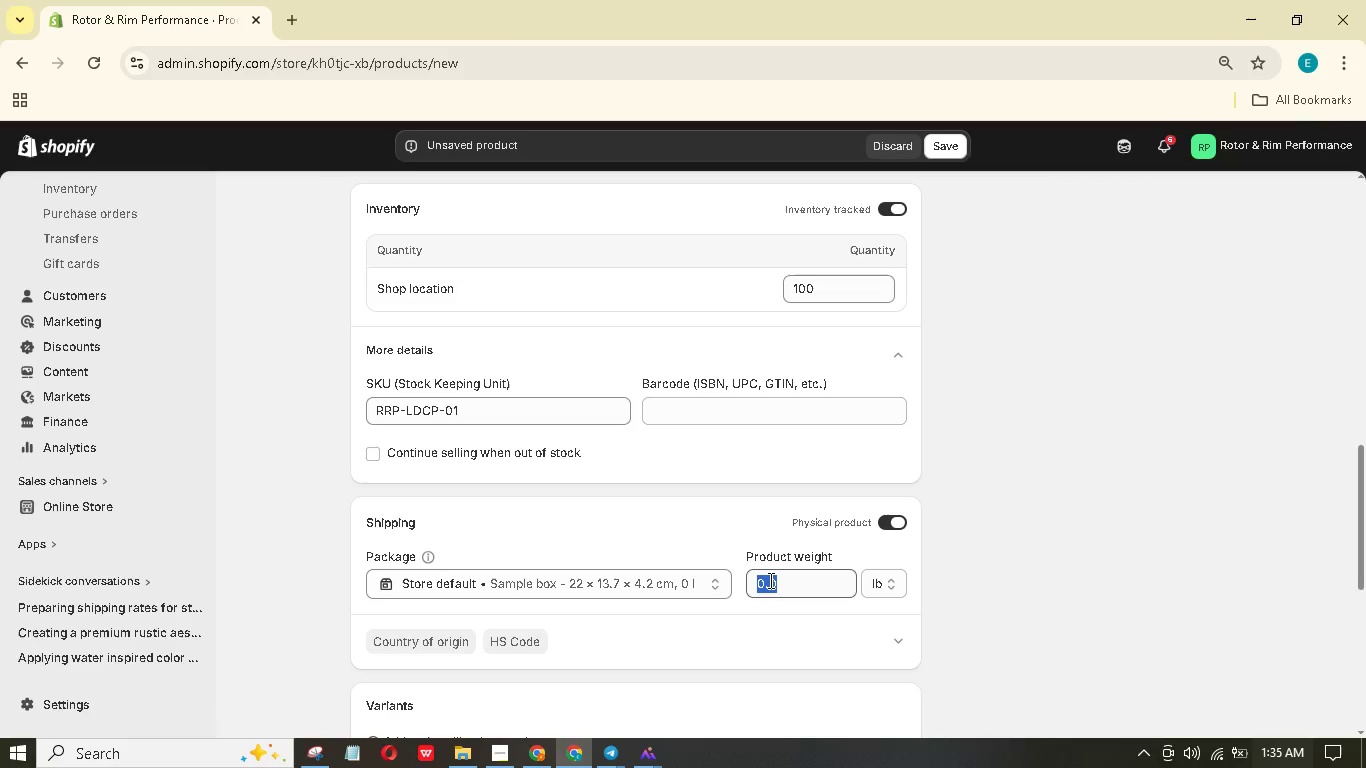 
key(Numpad2)
 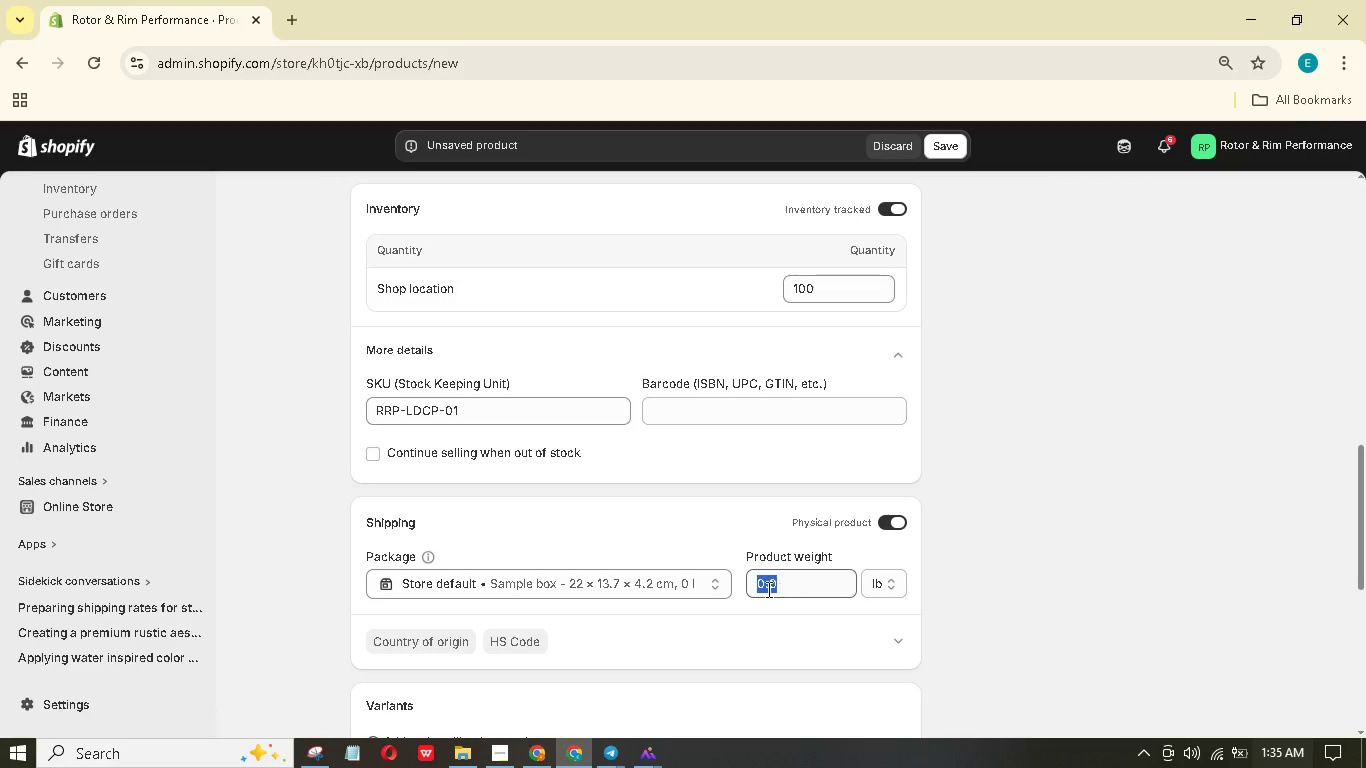 
triple_click([767, 585])
 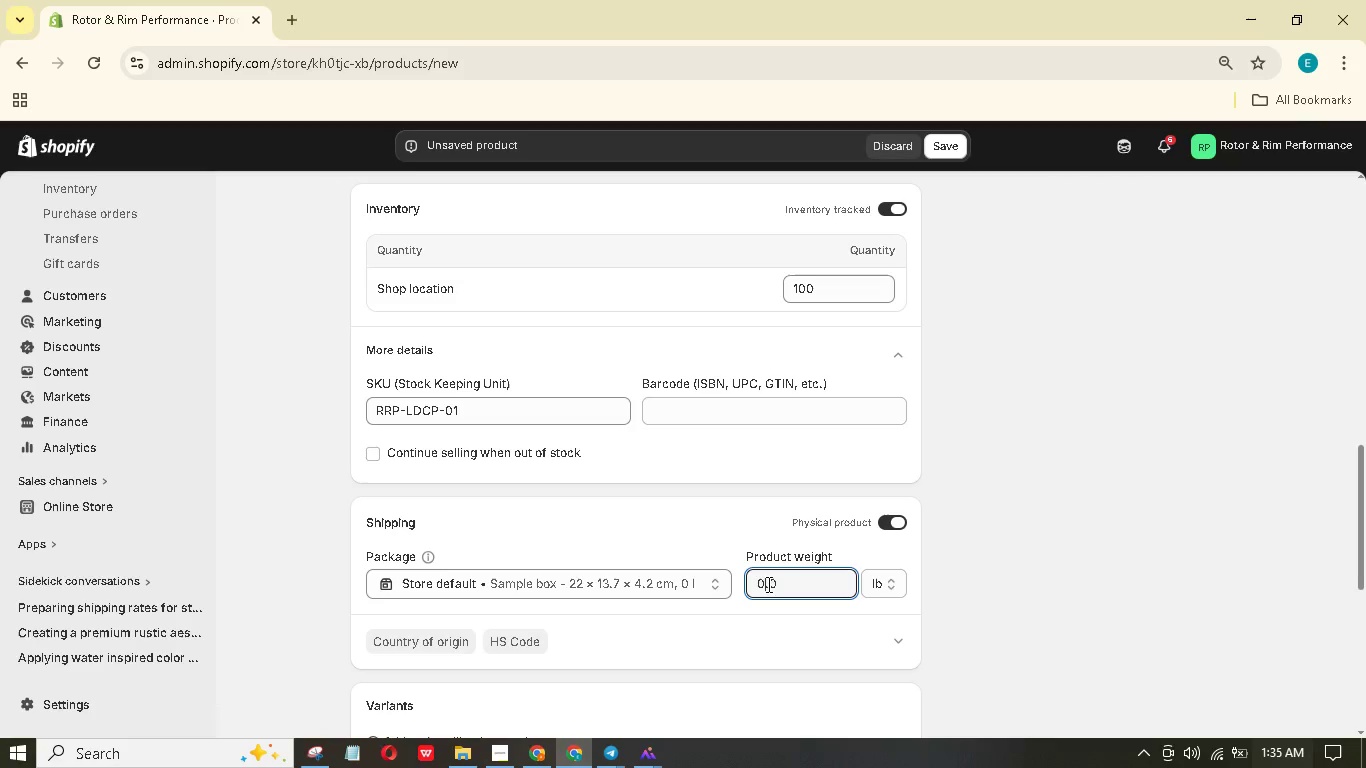 
triple_click([767, 584])
 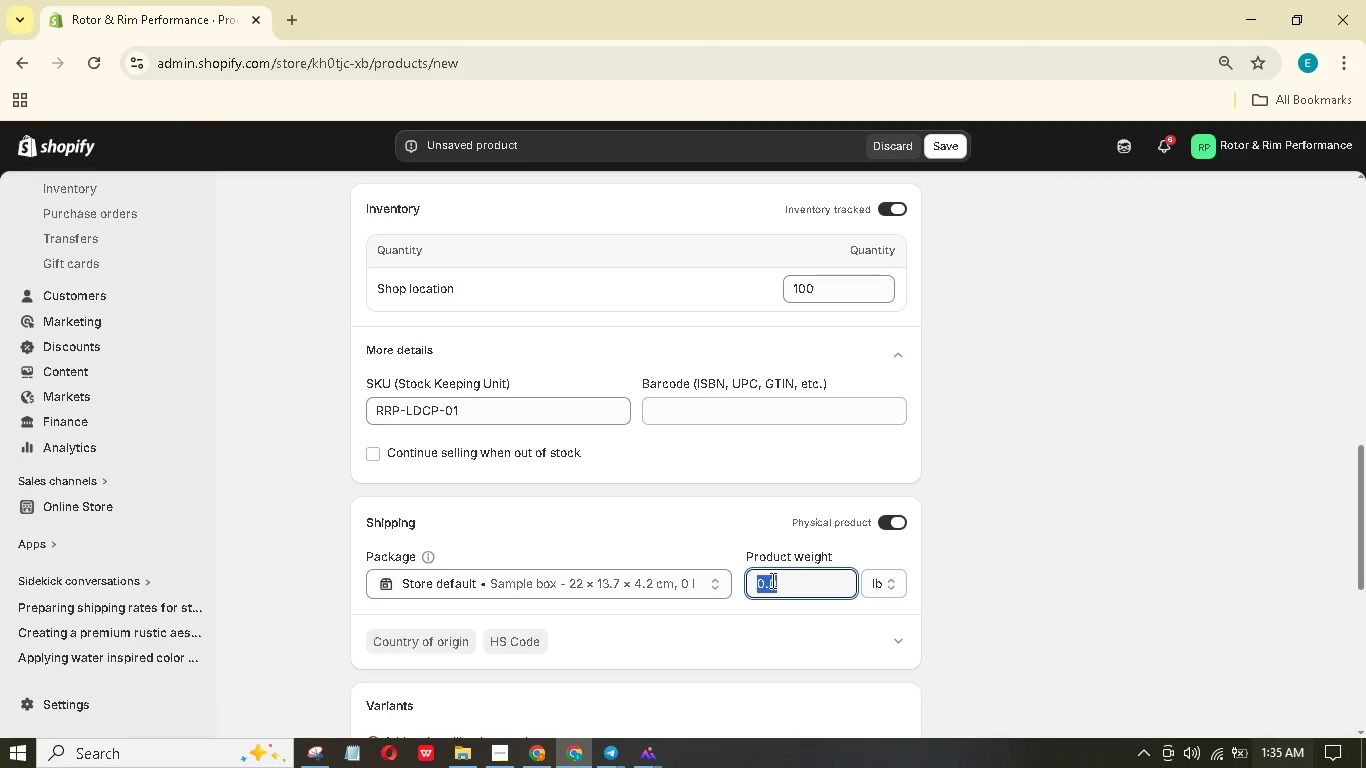 
key(Numpad2)
 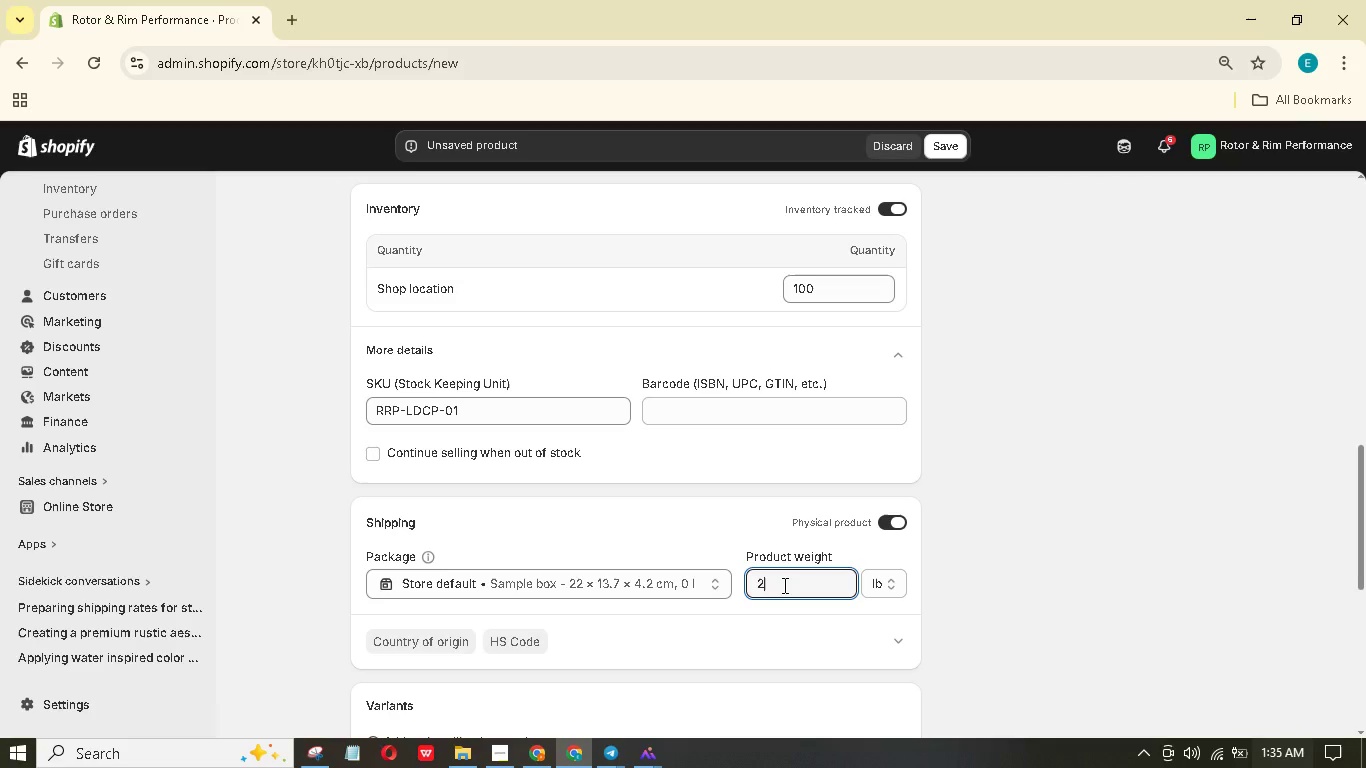 
key(Numpad2)
 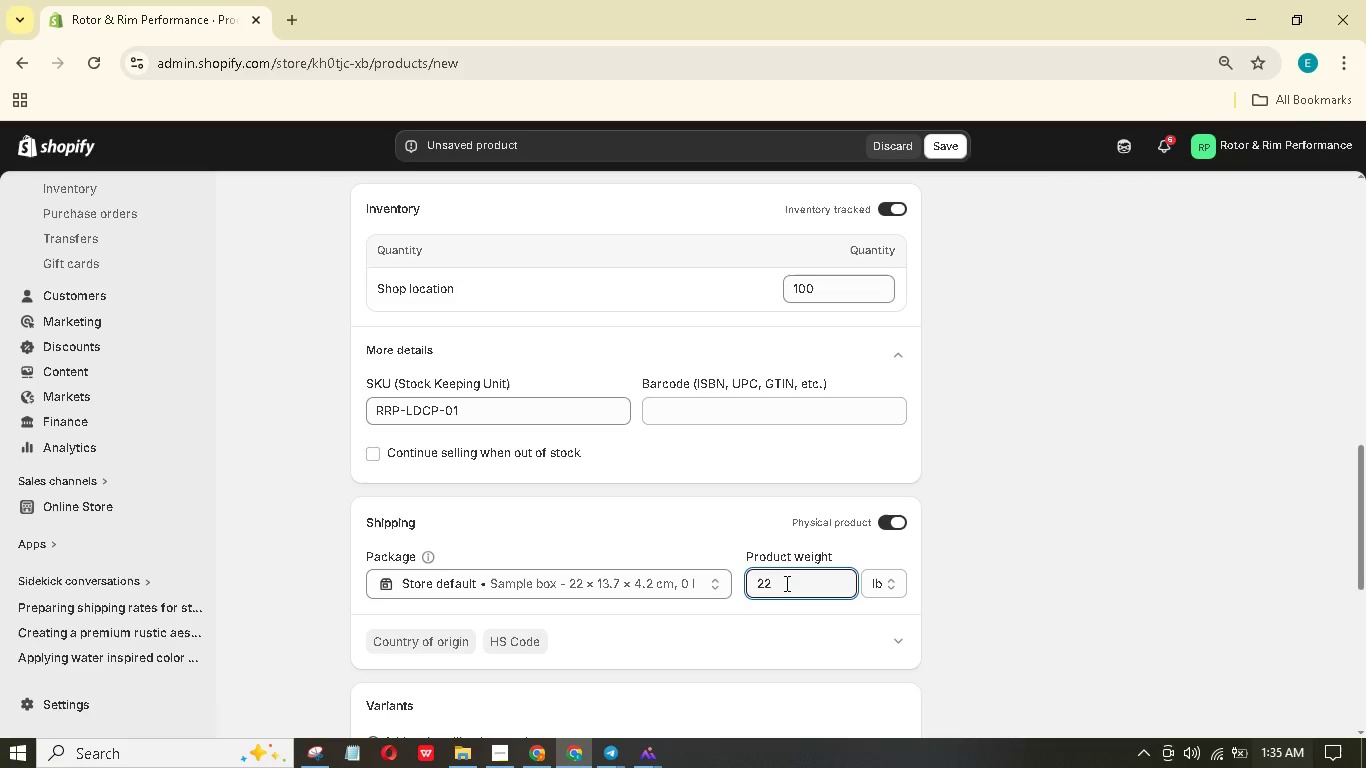 
key(Backspace)
 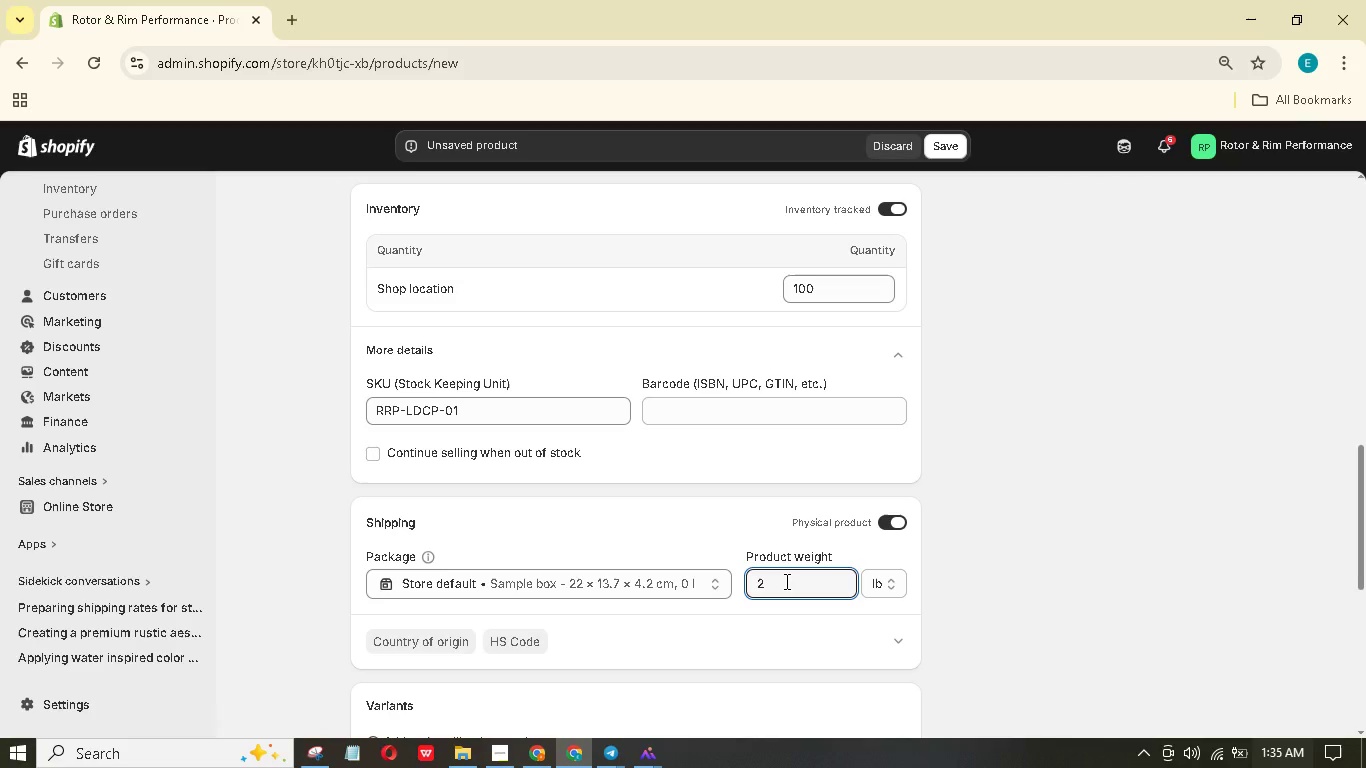 
hold_key(key=NumpadDecimal, duration=0.31)
 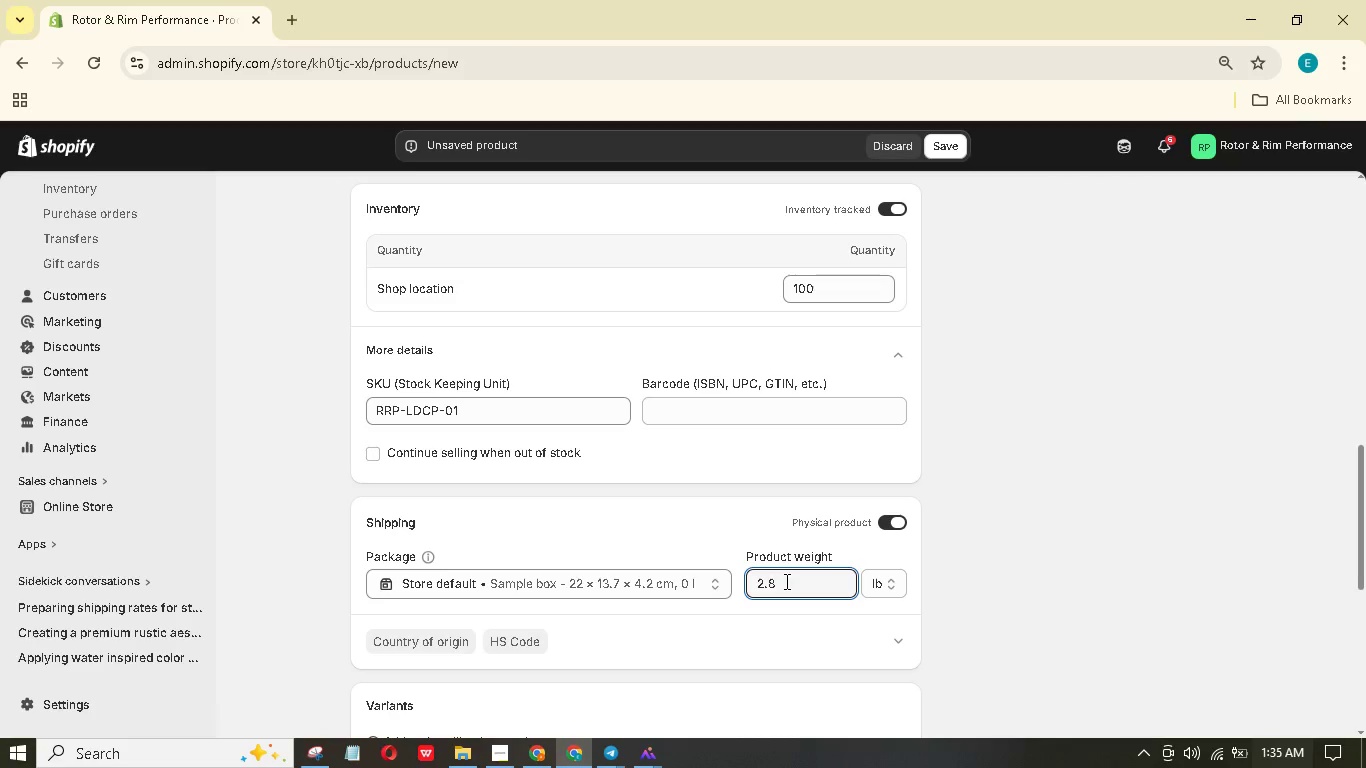 
key(Numpad8)
 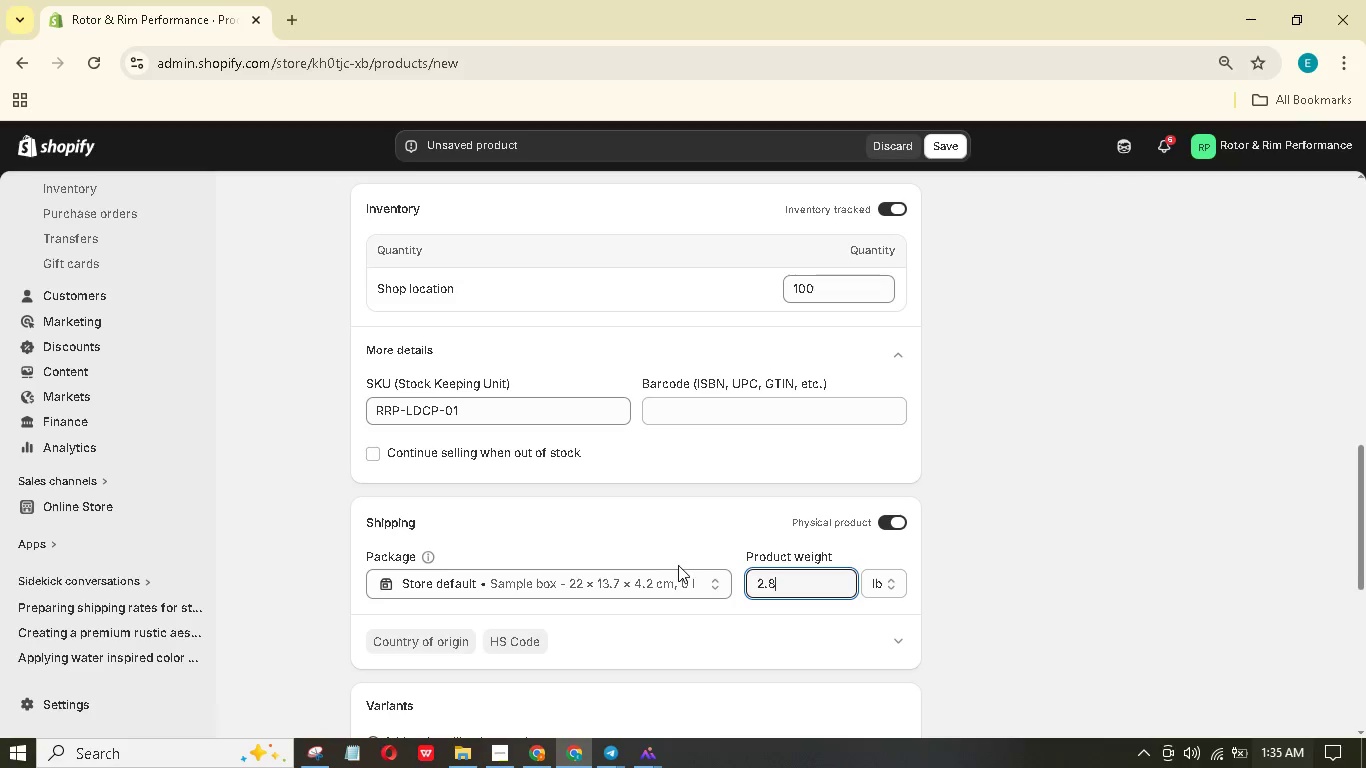 
scroll: coordinate [685, 552], scroll_direction: down, amount: 11.0
 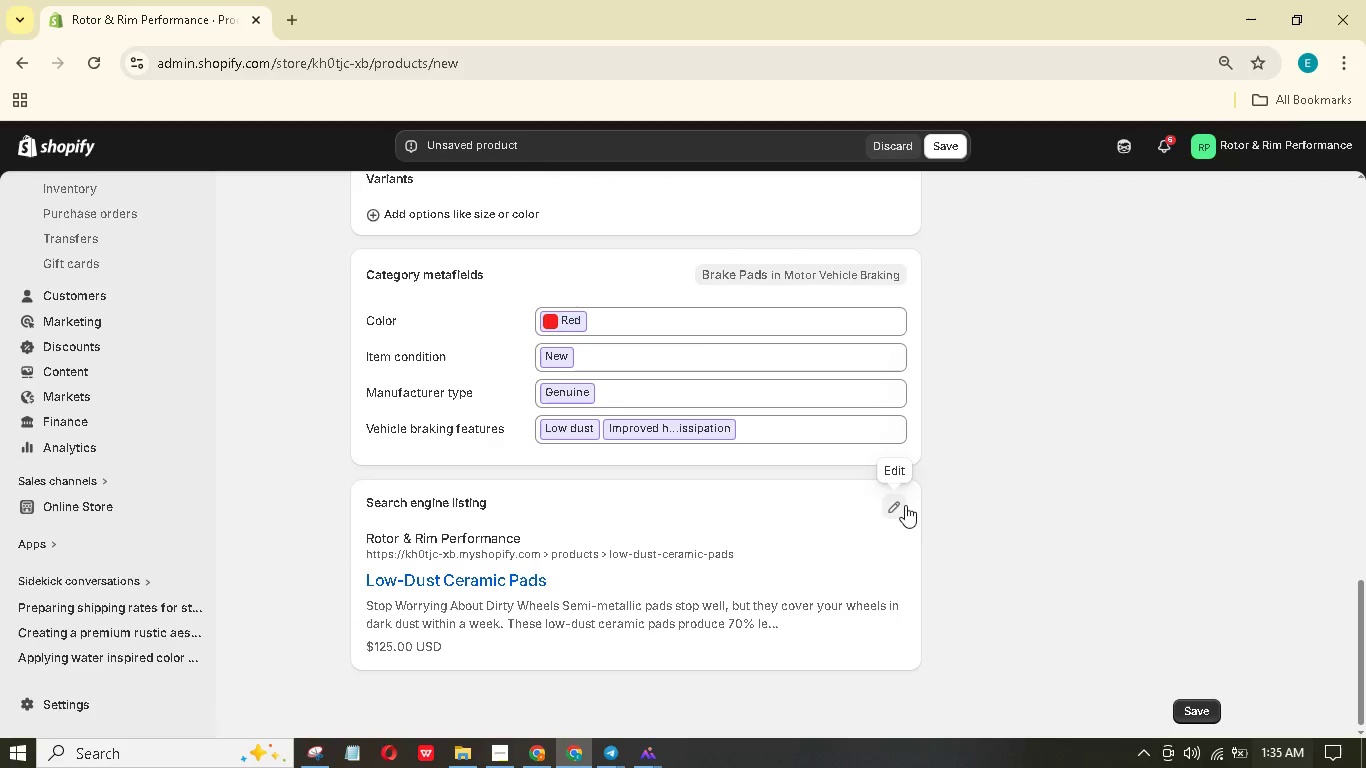 
left_click([898, 506])
 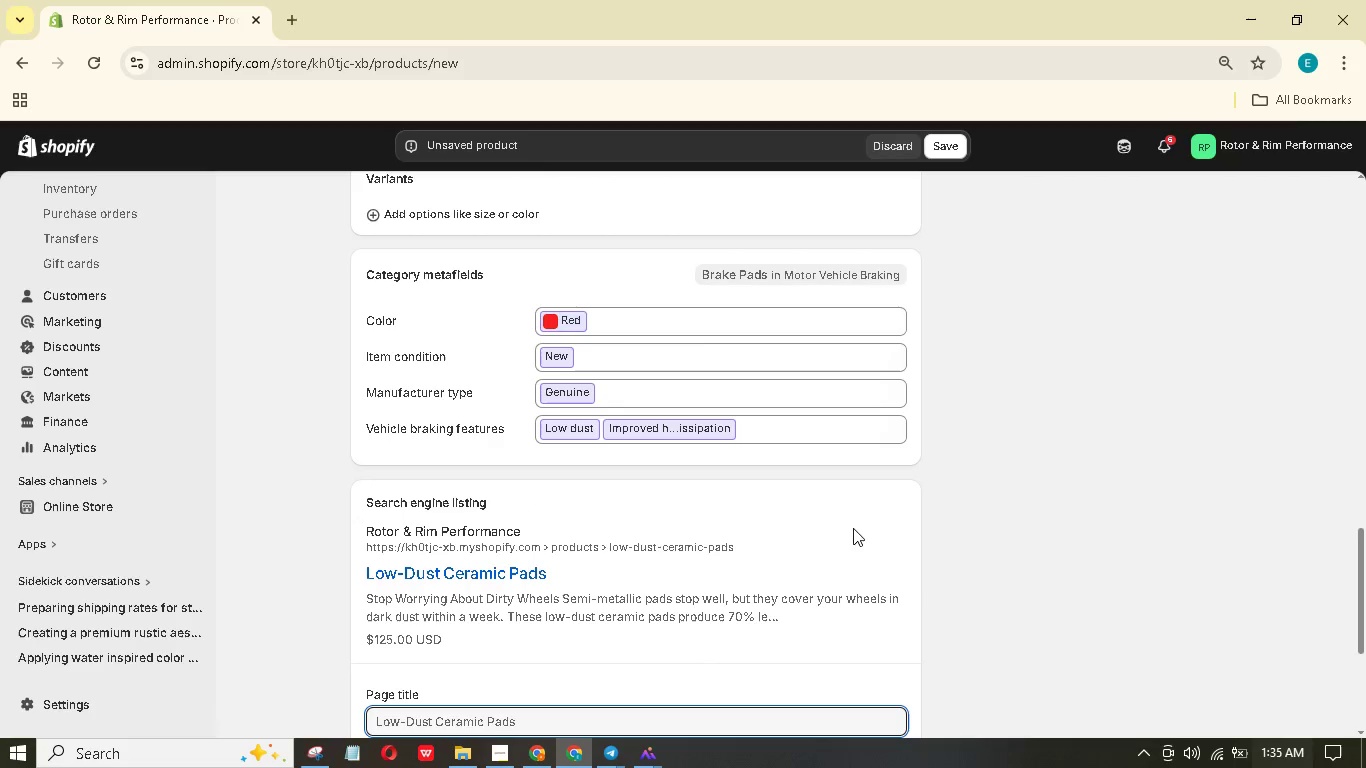 
scroll: coordinate [843, 535], scroll_direction: down, amount: 5.0
 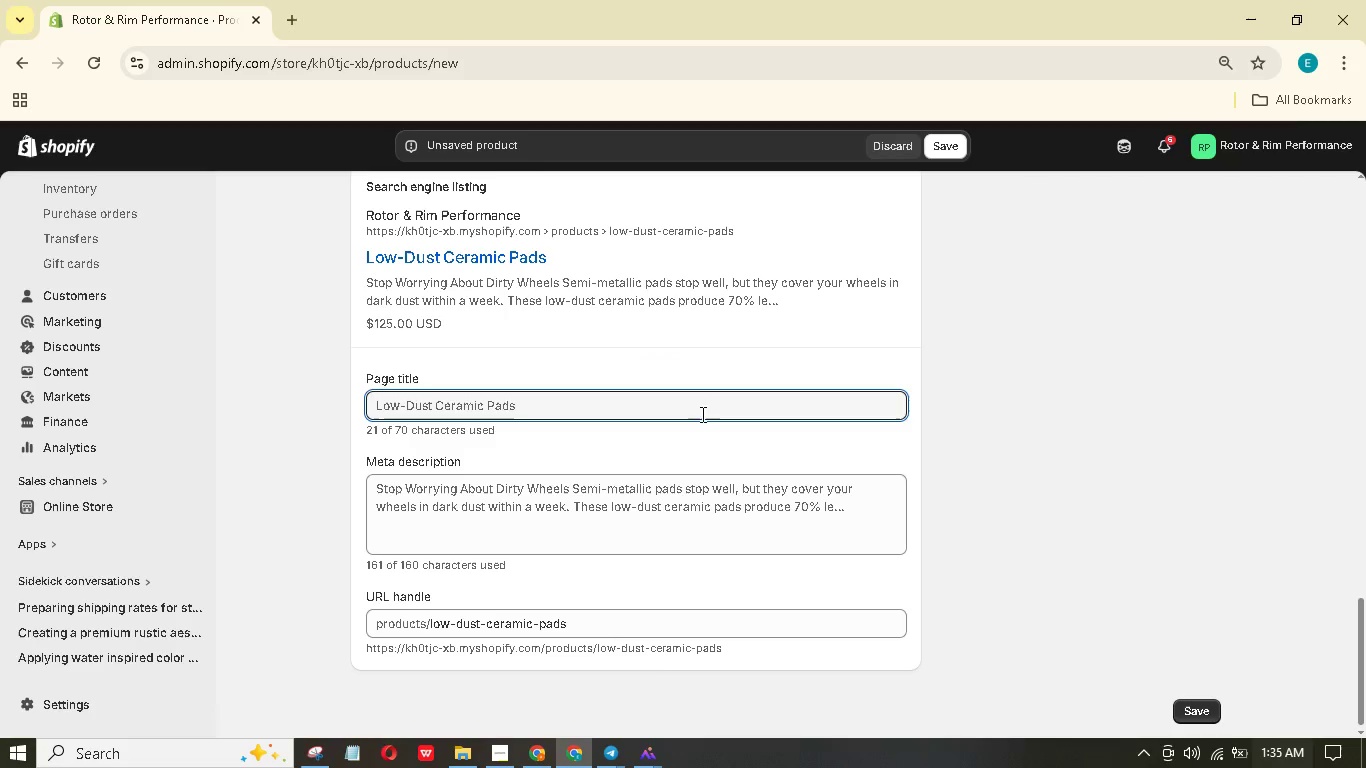 
left_click([712, 402])
 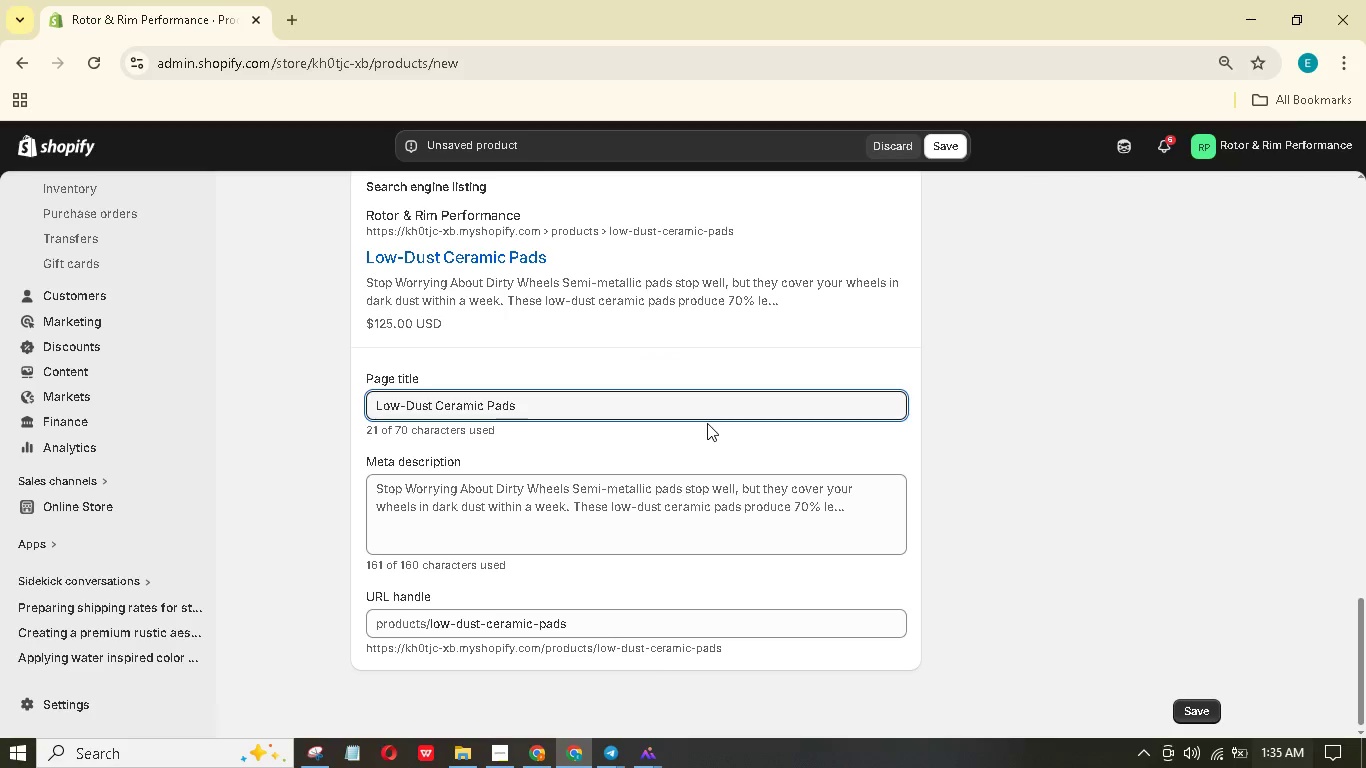 
key(Space)
 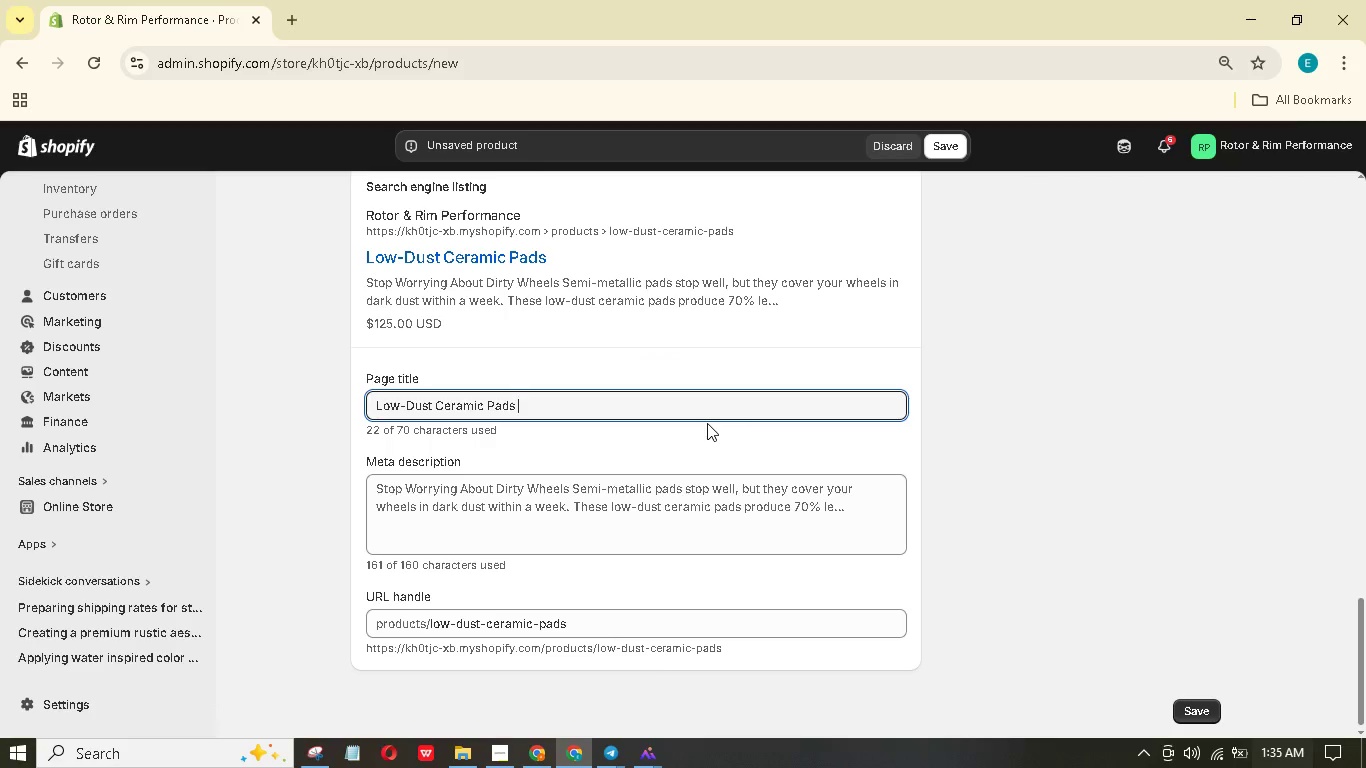 
key(Shift+ShiftRight)
 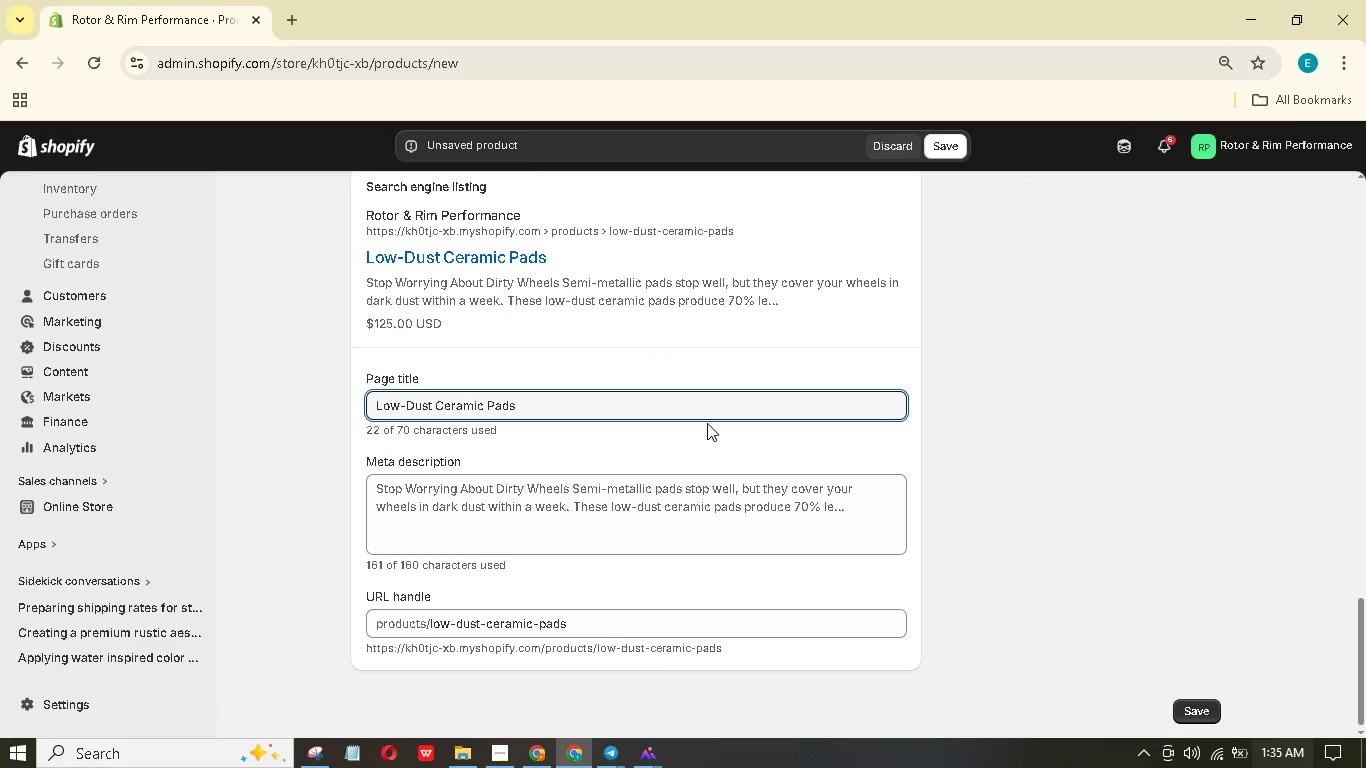 
key(Shift+Backslash)
 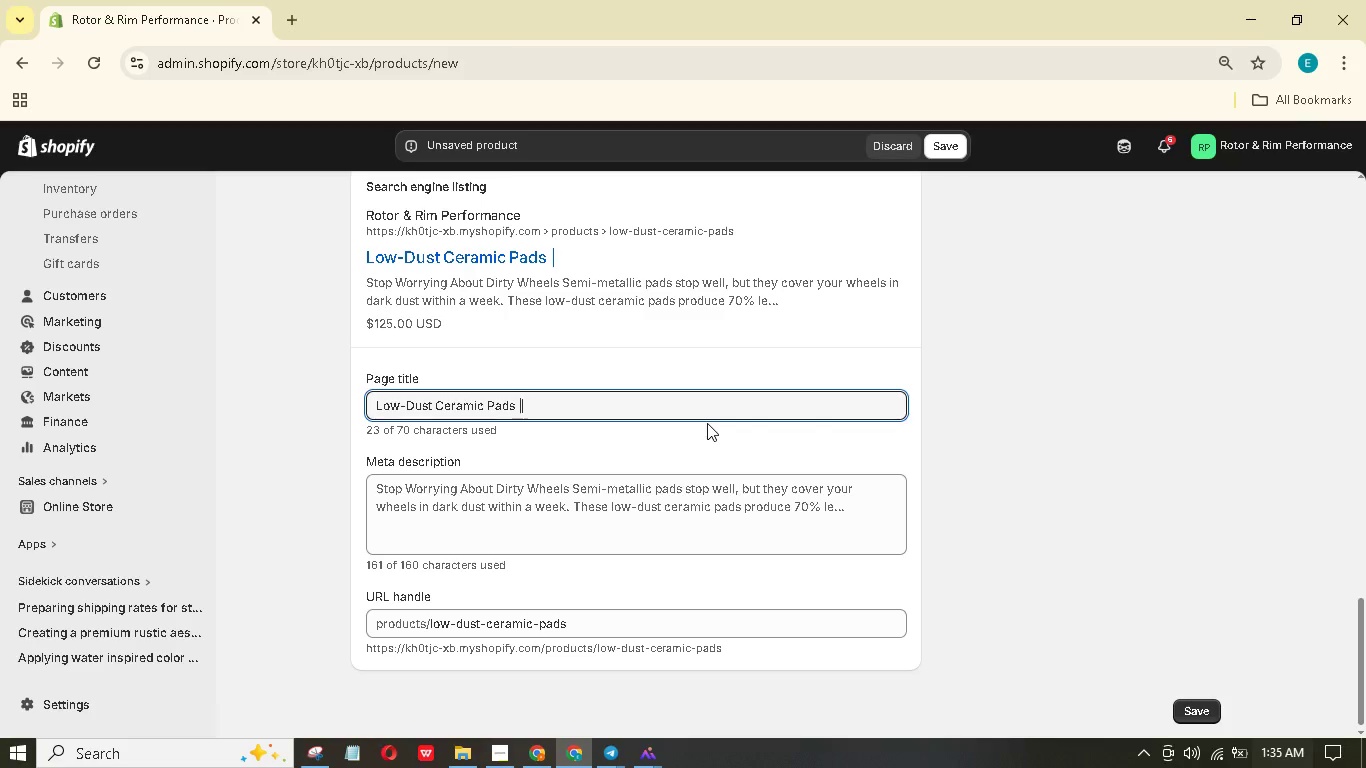 
type( Street Pr)
key(Backspace)
type(erformance)
 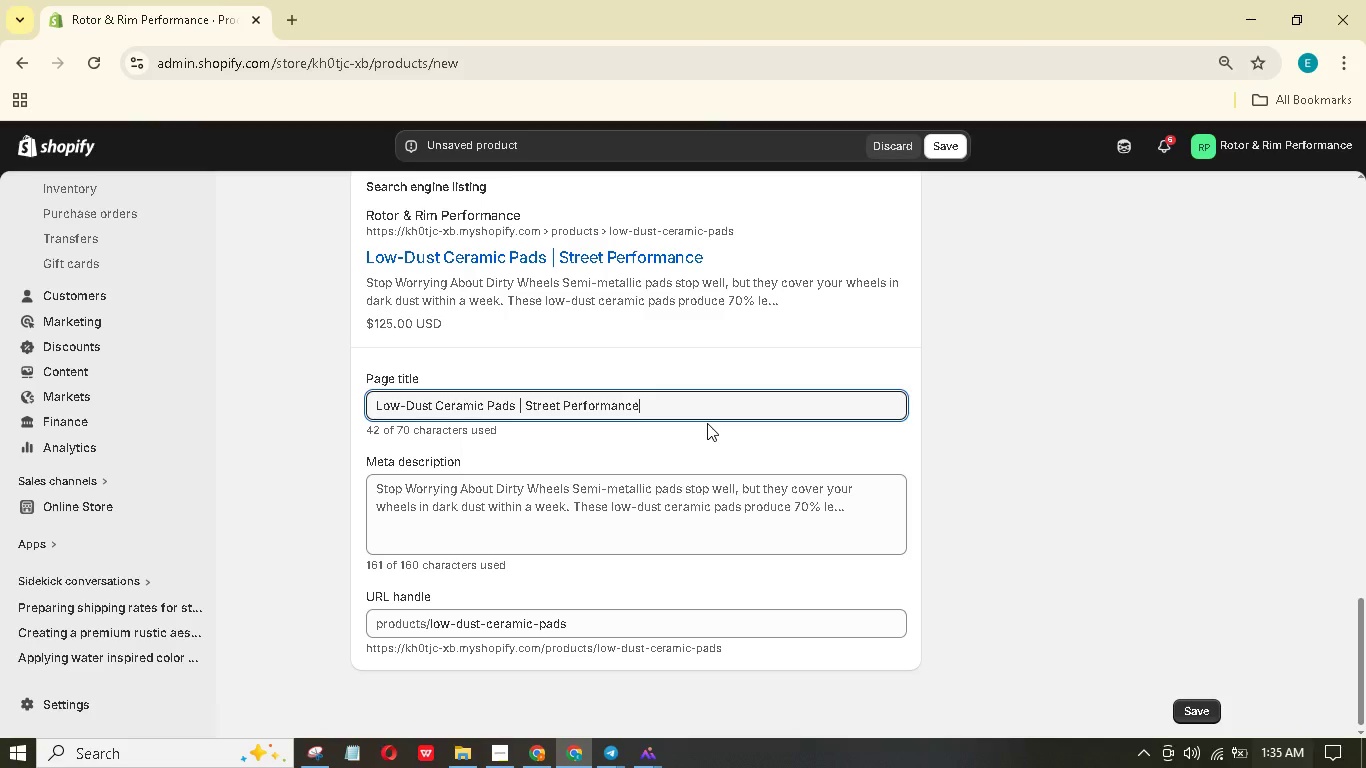 
type( | Low-Dust Ceramic Pads)
key(Backspace)
key(Backspace)
key(Backspace)
key(Backspace)
key(Backspace)
 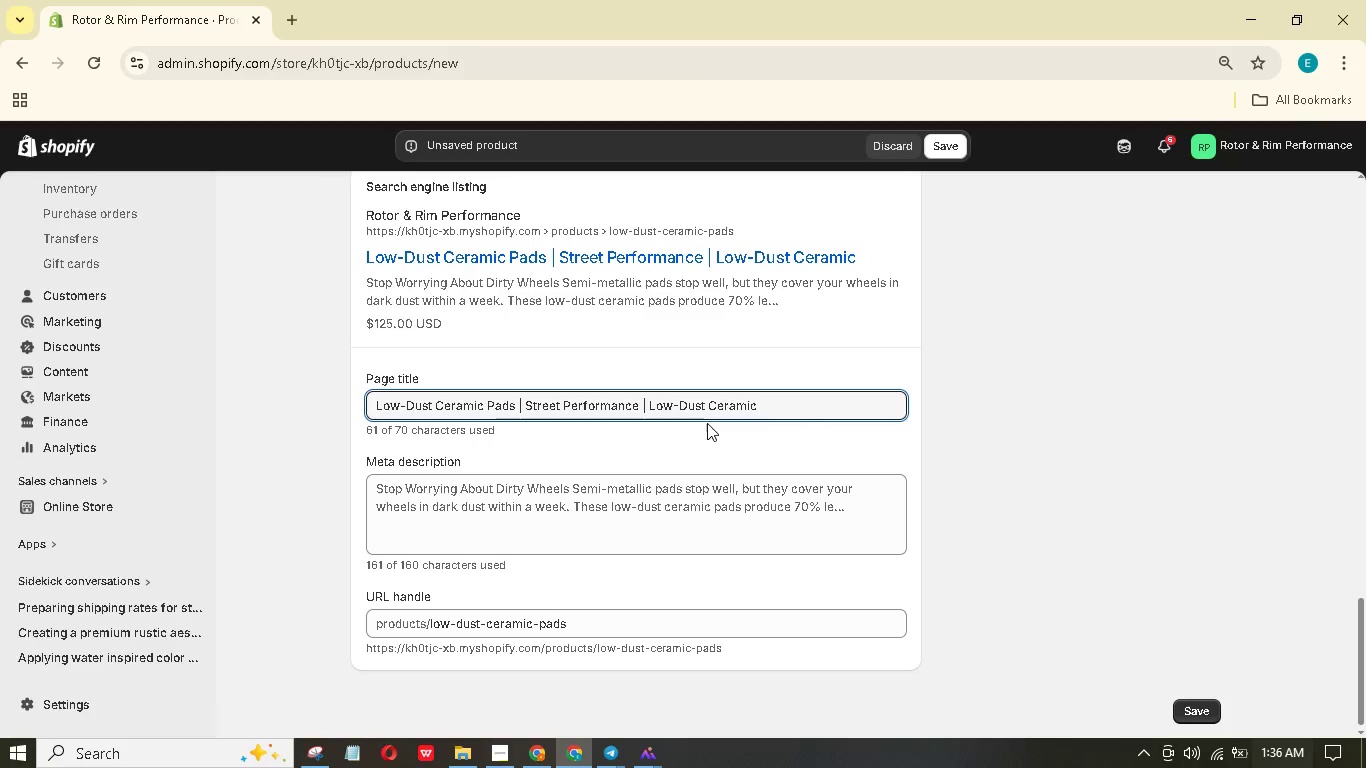 
 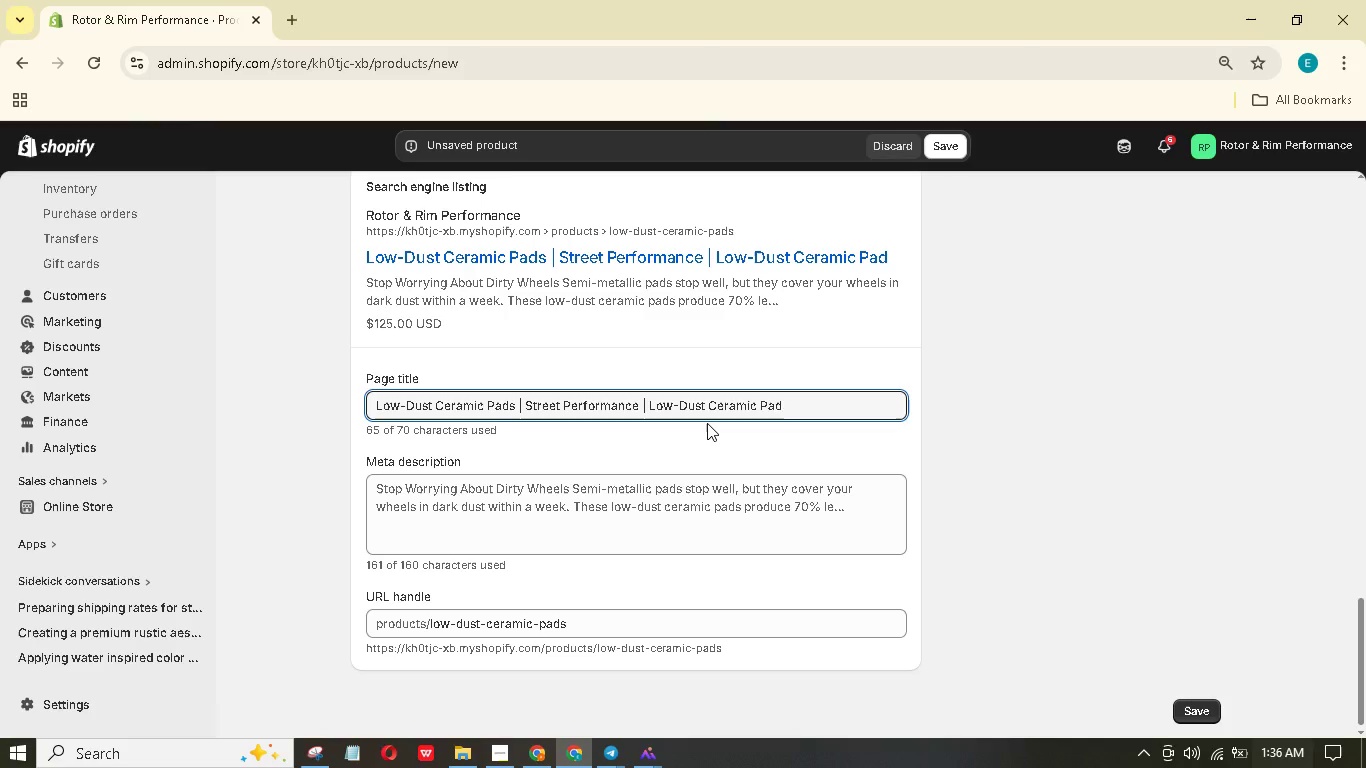 
hold_key(key=ControlLeft, duration=0.47)
 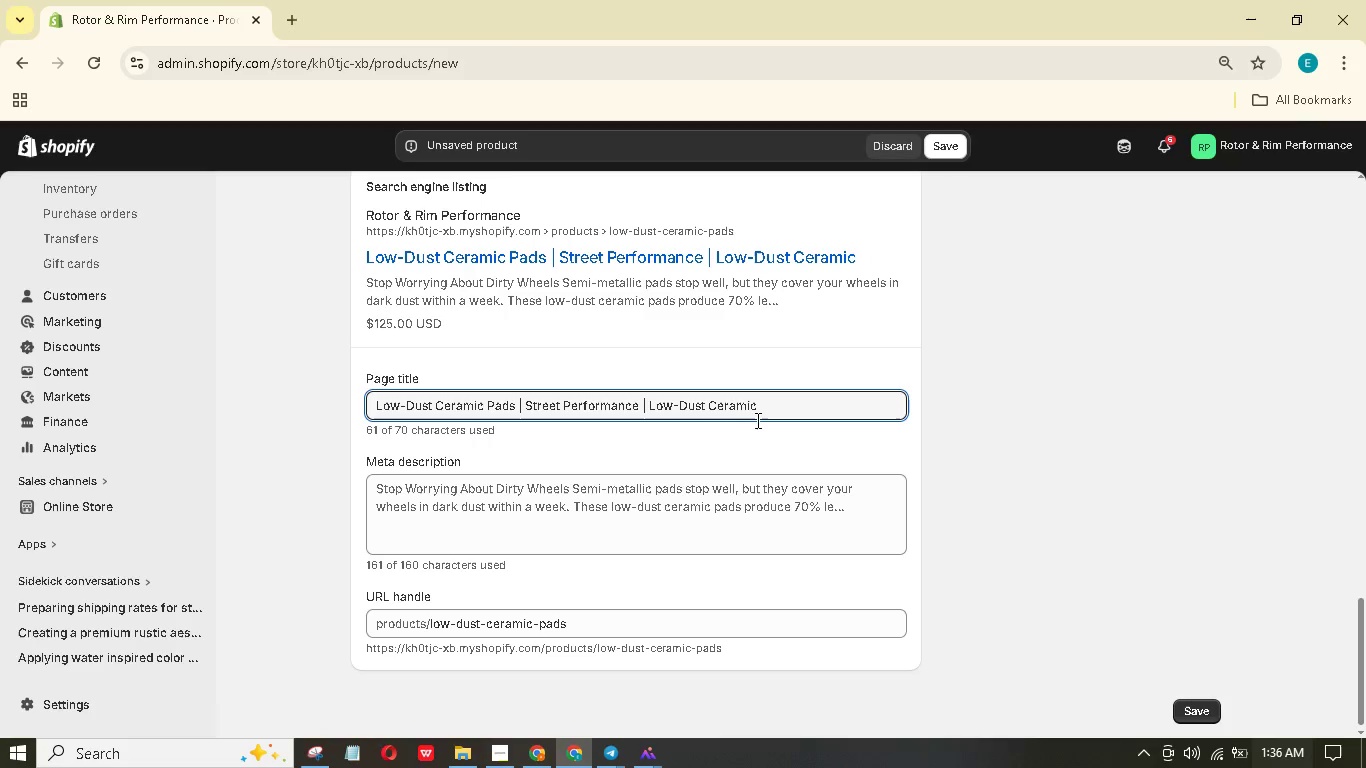 
left_click_drag(start_coordinate=[764, 416], to_coordinate=[658, 401])
 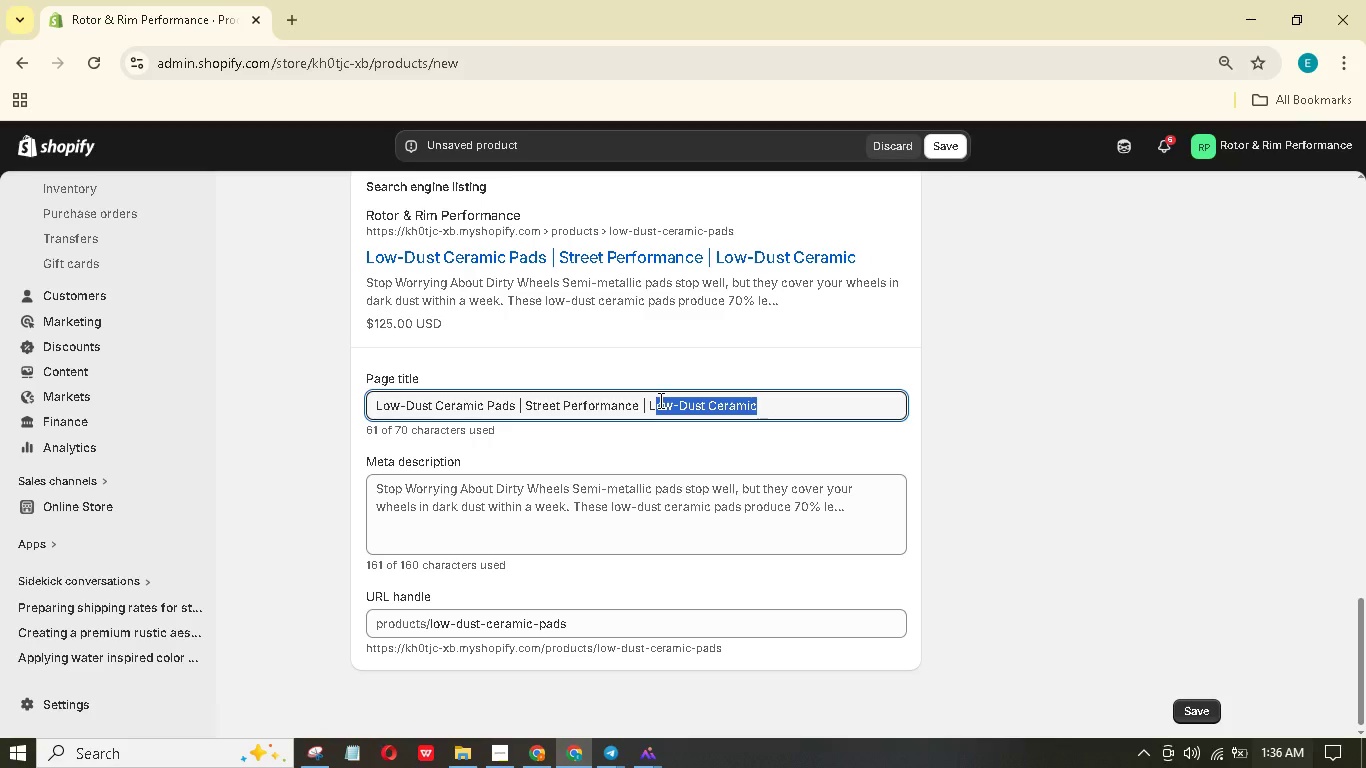 
key(Backspace)
key(Backspace)
type(Rotor & Rim)
 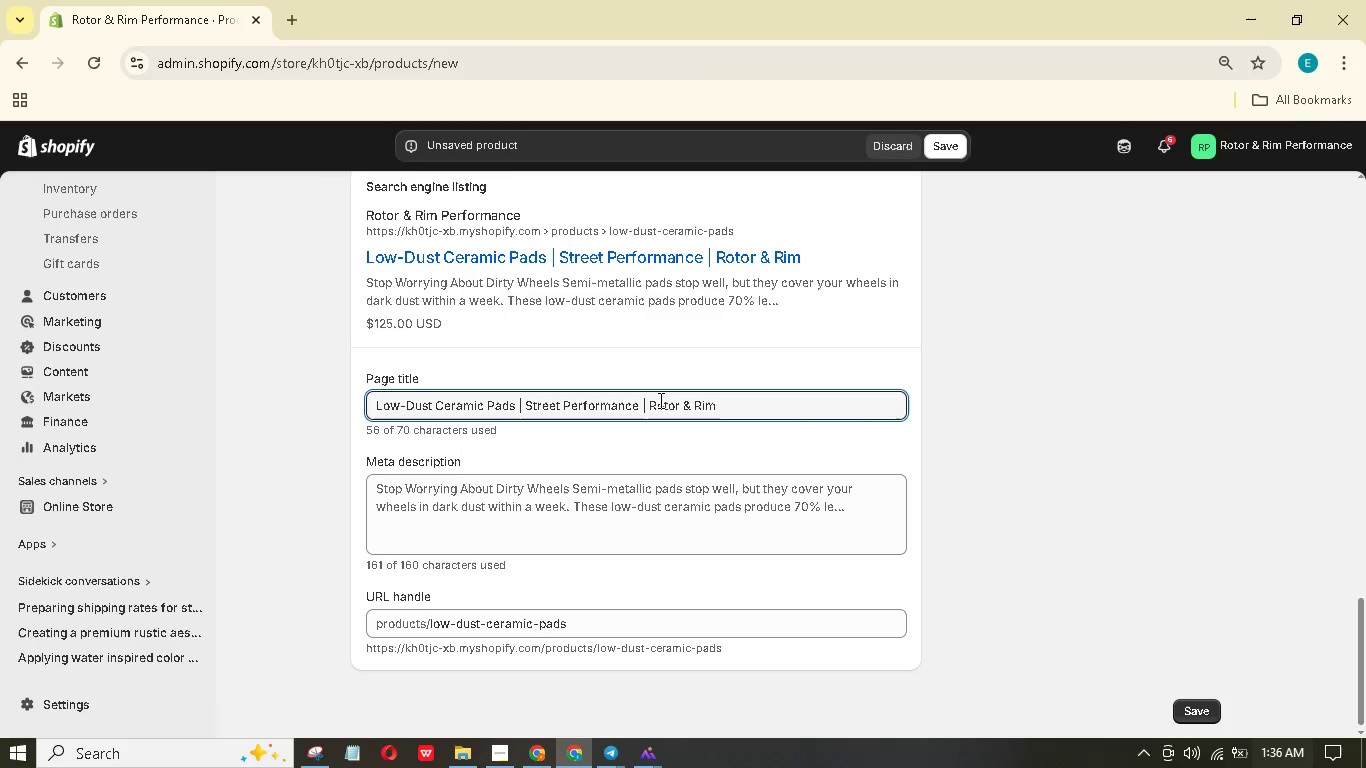 
left_click([689, 489])
 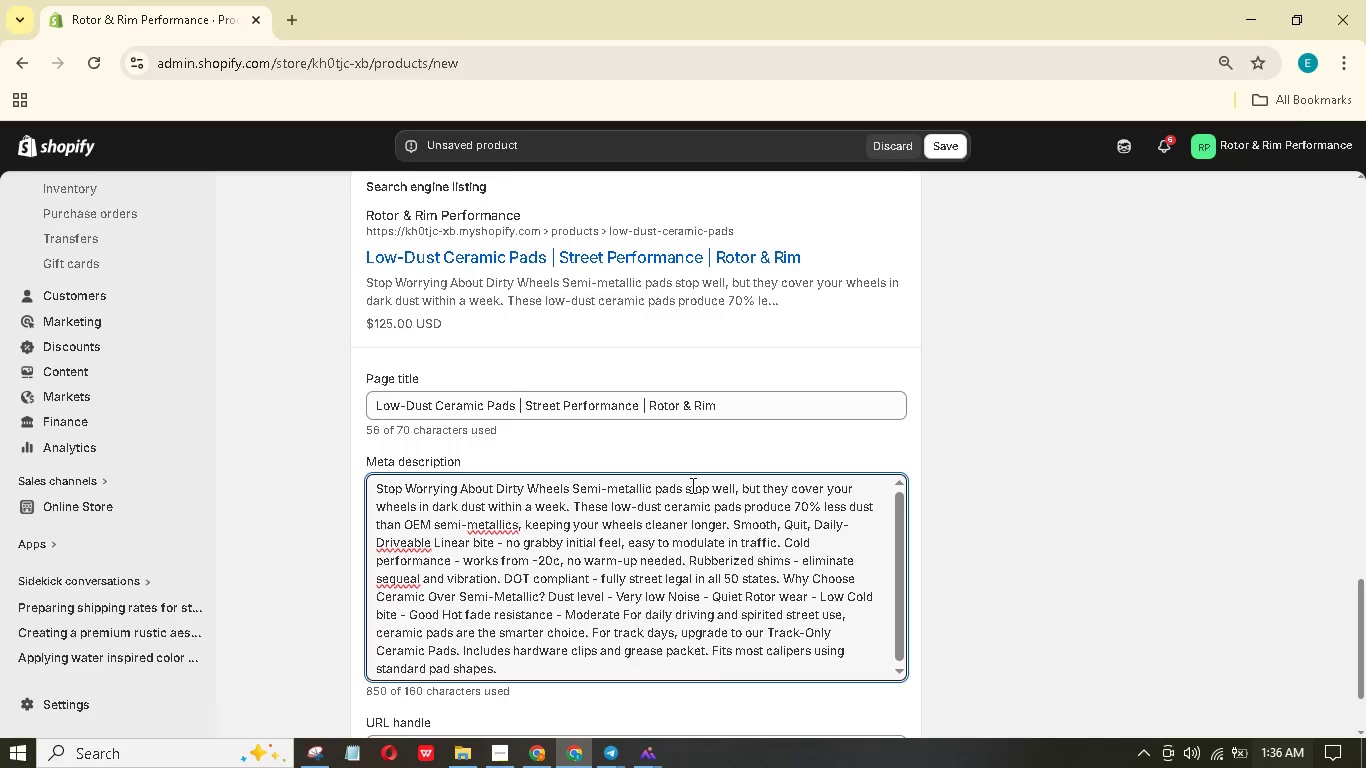 
key(Control+A)
 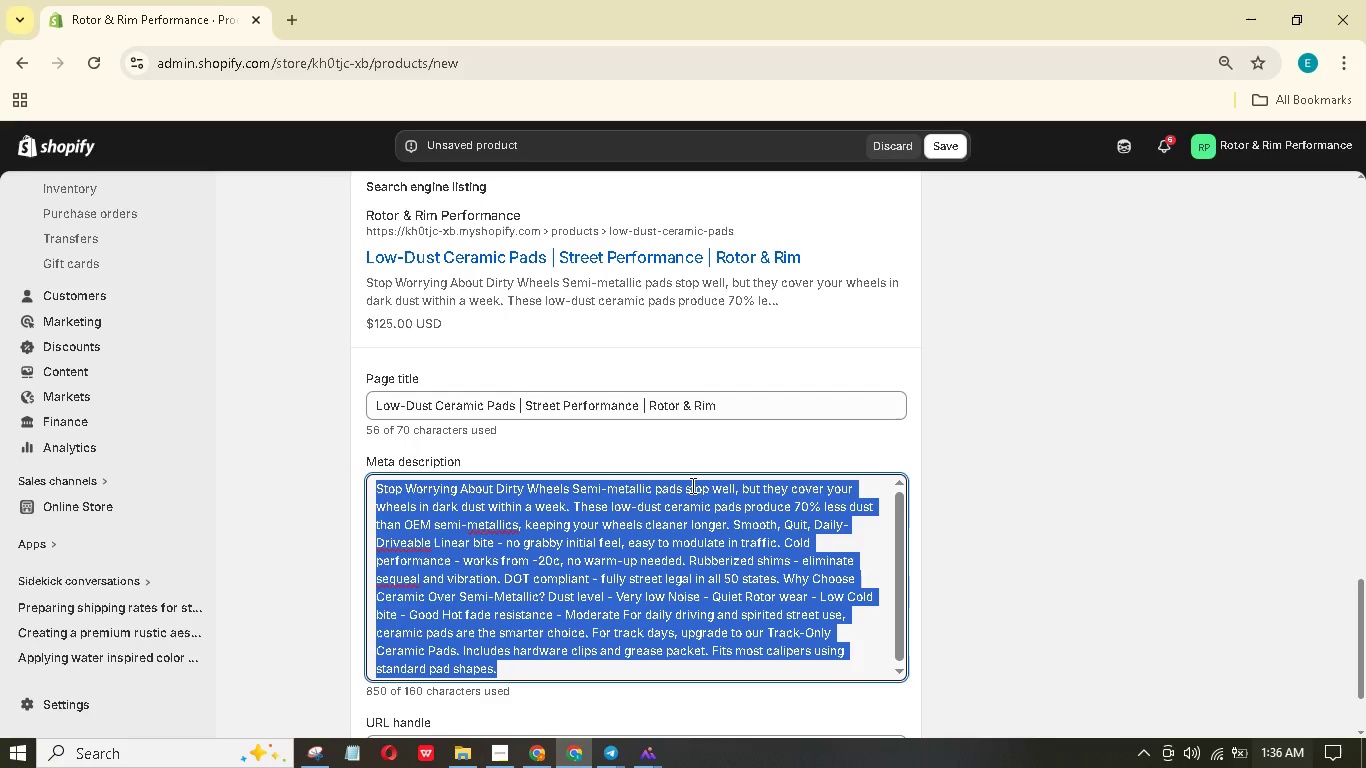 
key(Backspace)
type(Low-dut ceramic brake pads for street performance. 70% less dut, smooth bite, quit operation. Upgrade our daily driver. Shop now.)
 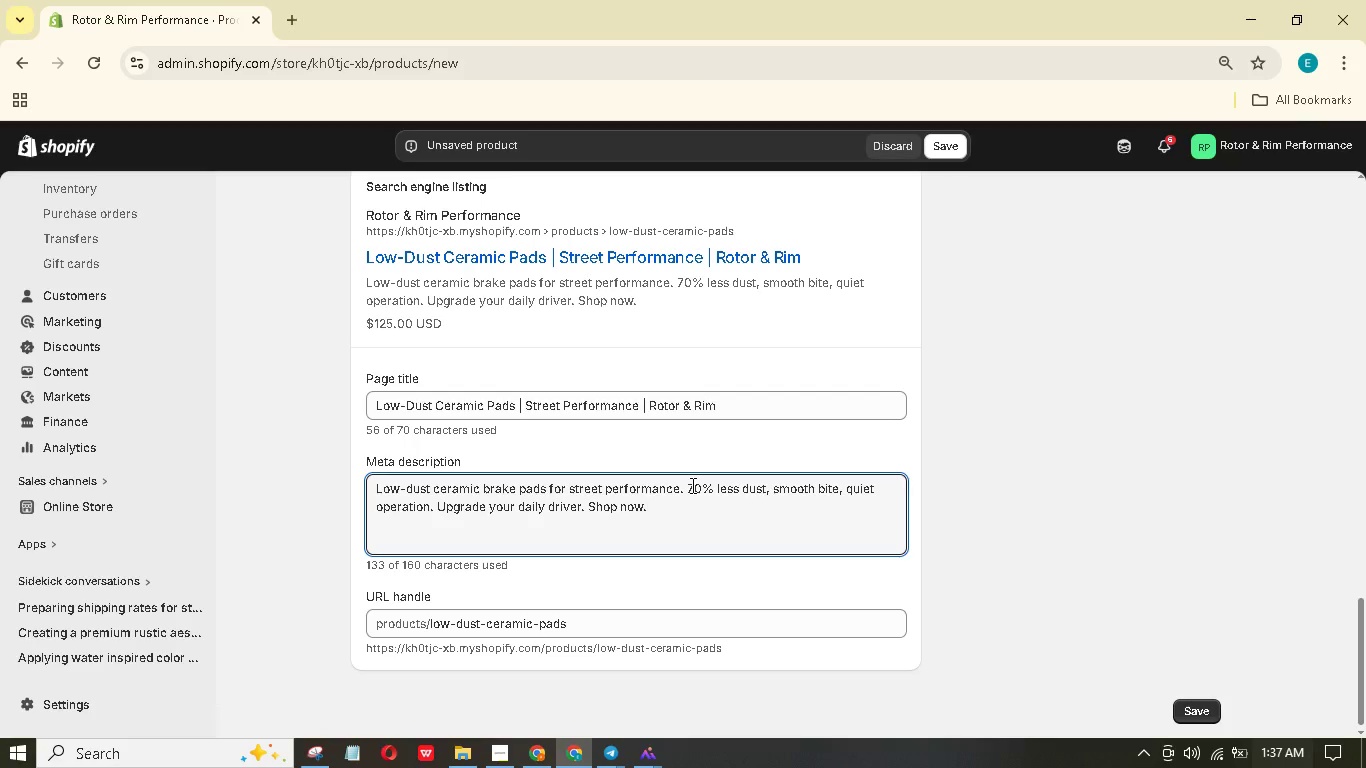 
scroll: coordinate [744, 496], scroll_direction: up, amount: 30.0
 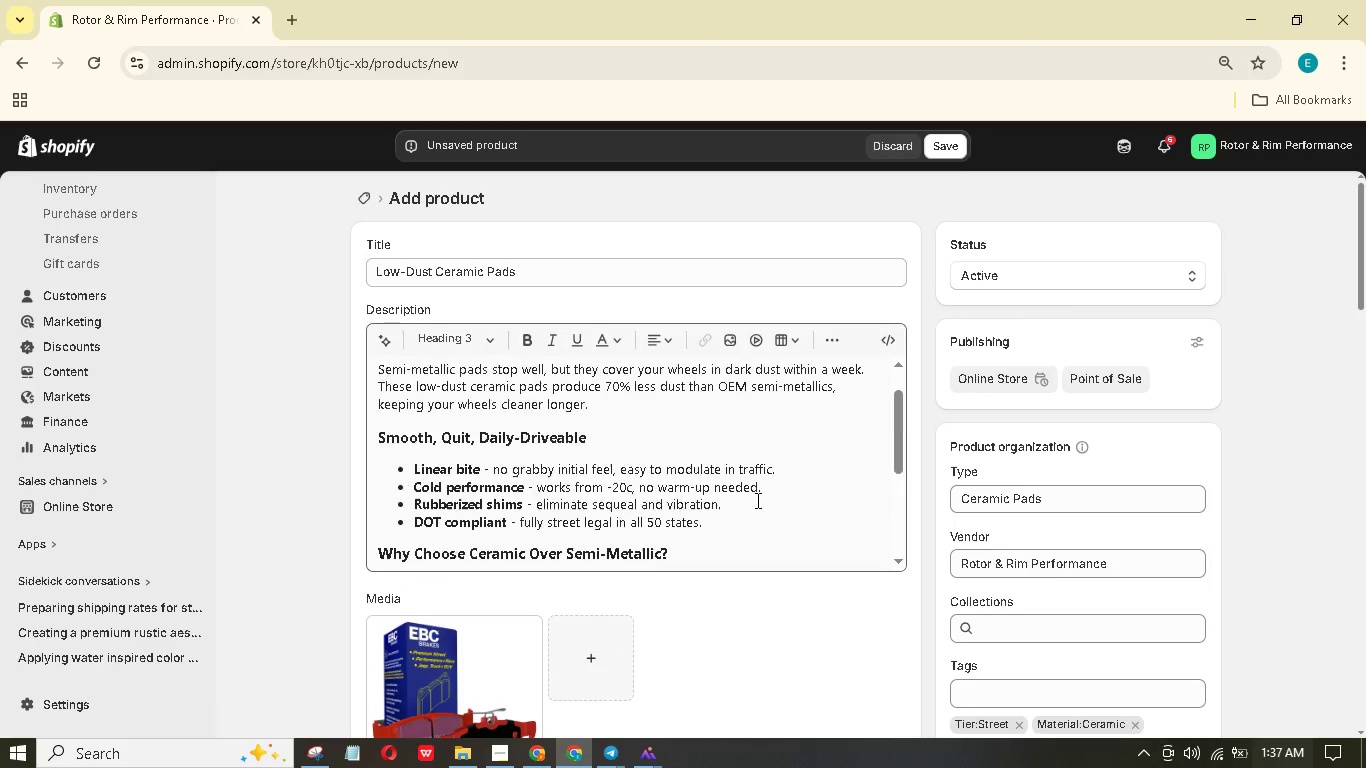 